 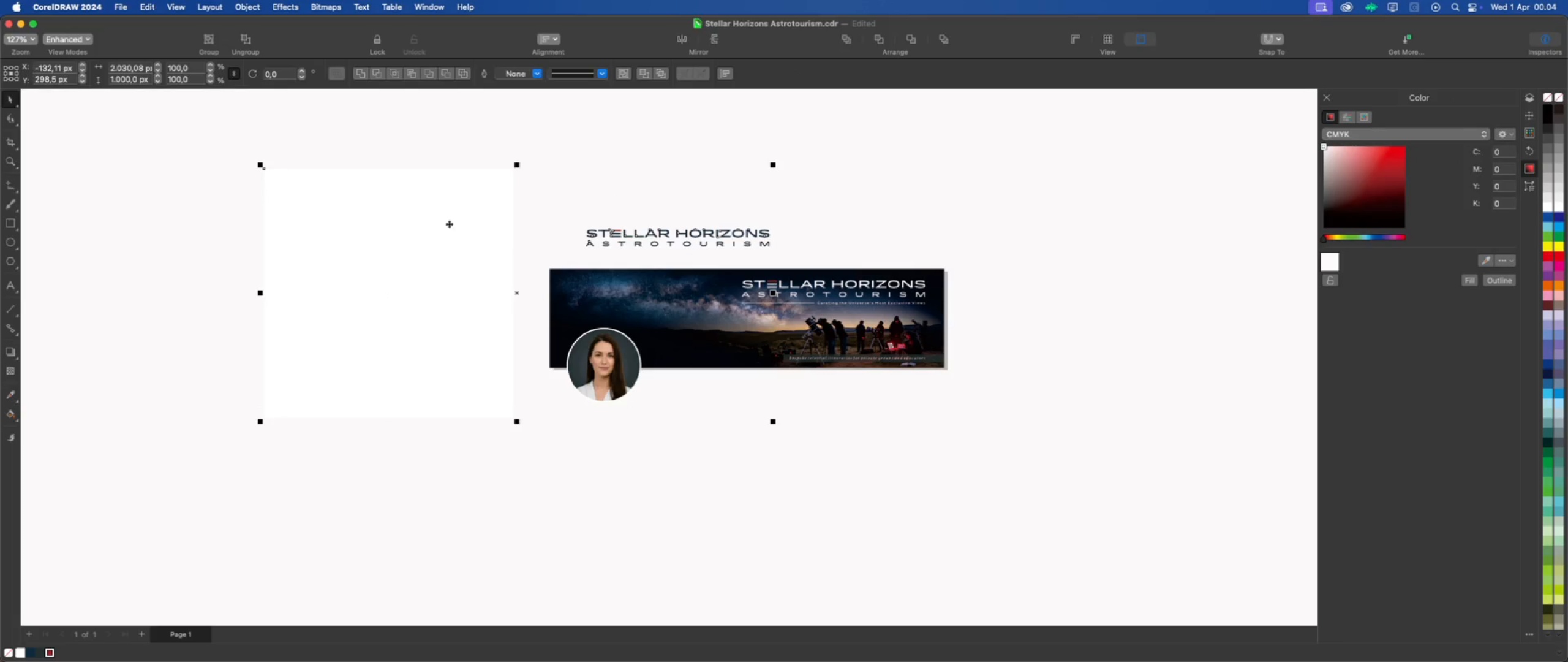 
key(Shift+C)
 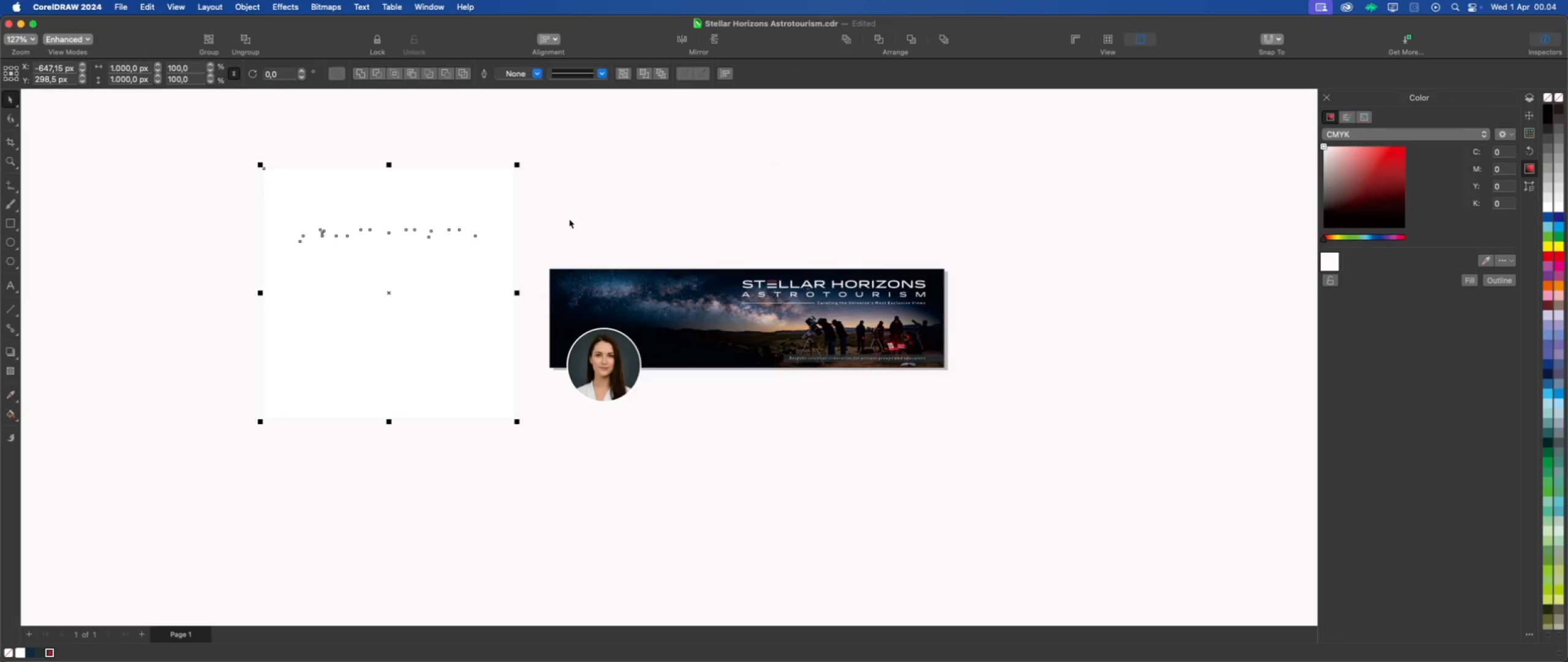 
left_click([576, 218])
 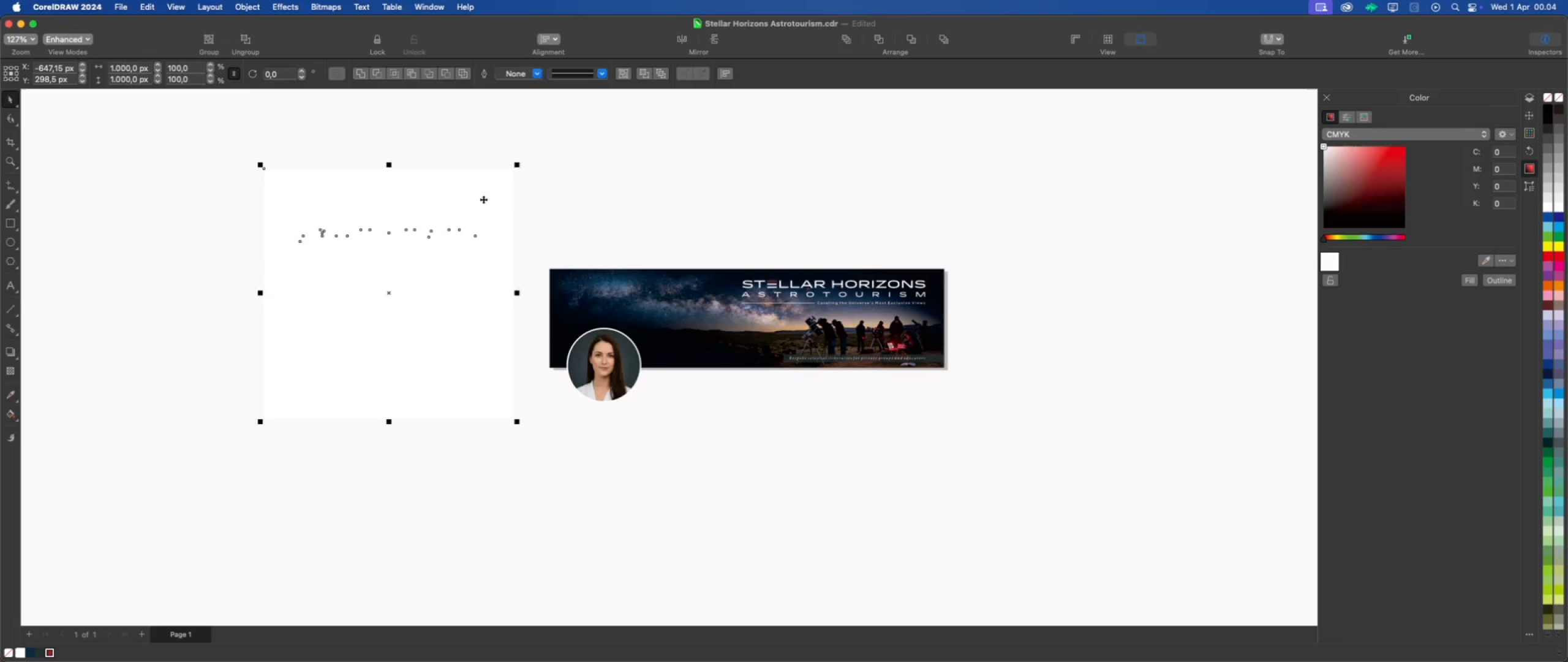 
left_click([483, 199])
 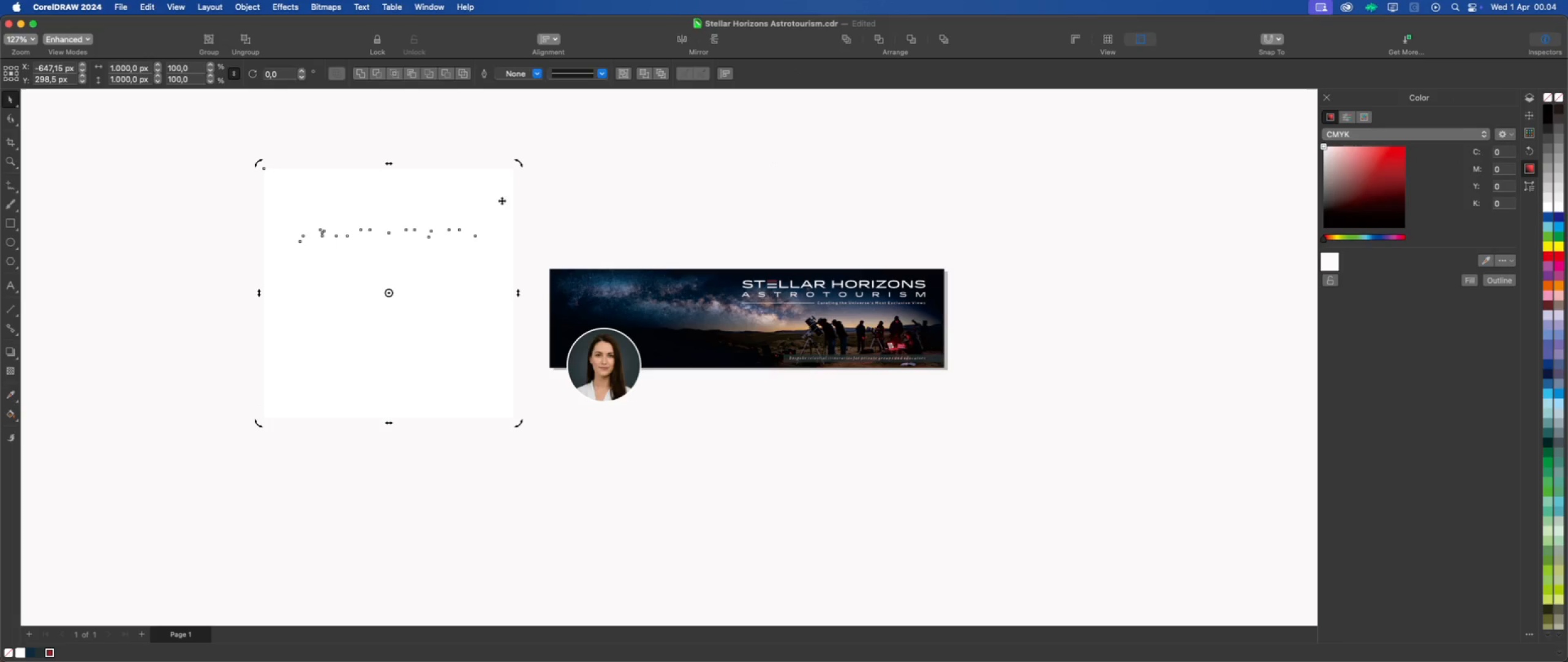 
left_click([600, 196])
 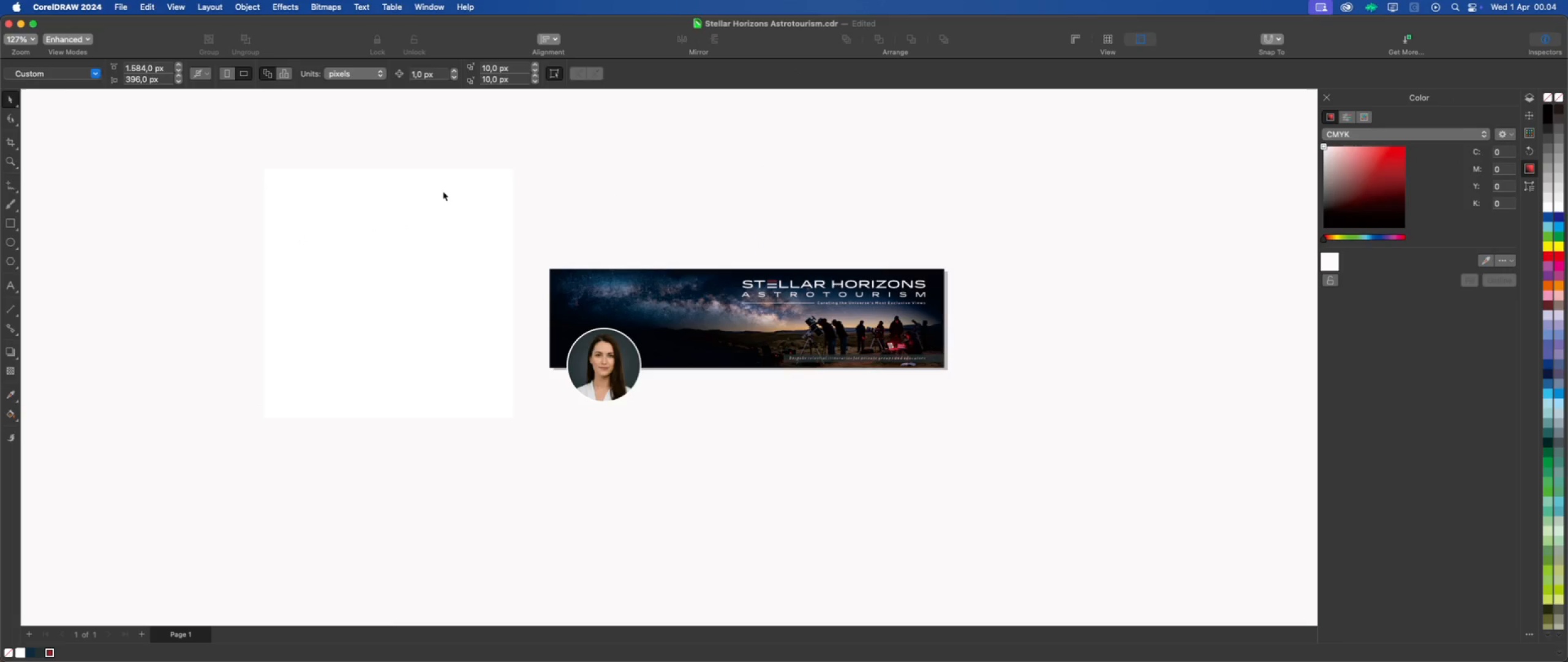 
left_click([443, 191])
 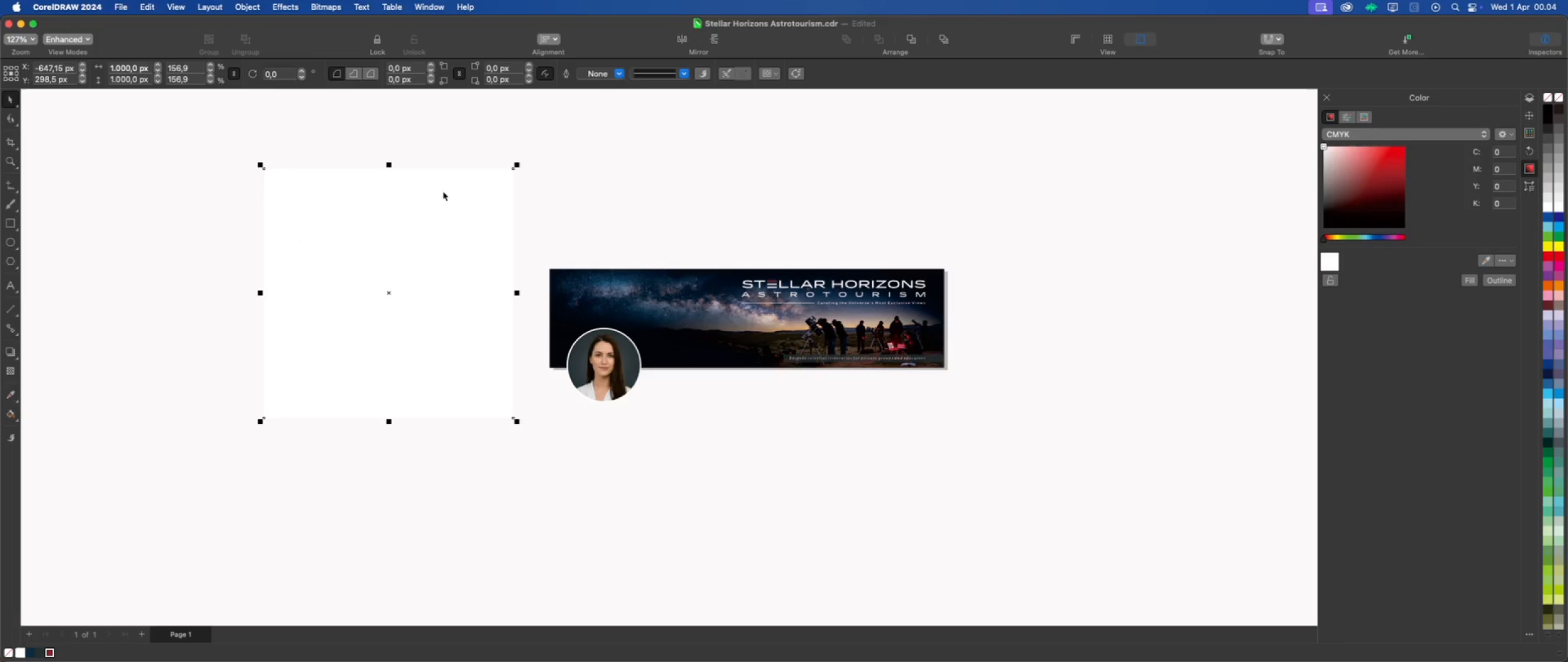 
right_click([443, 191])
 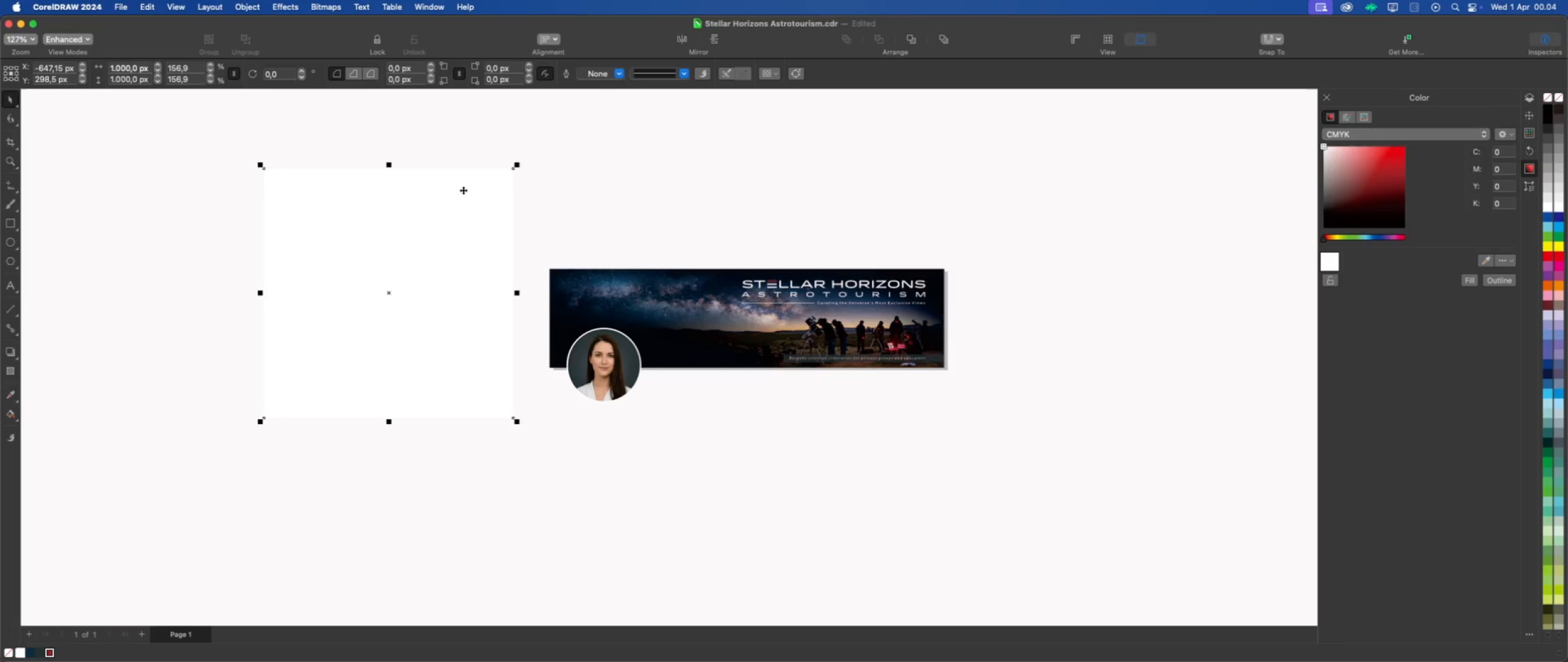 
right_click([459, 191])
 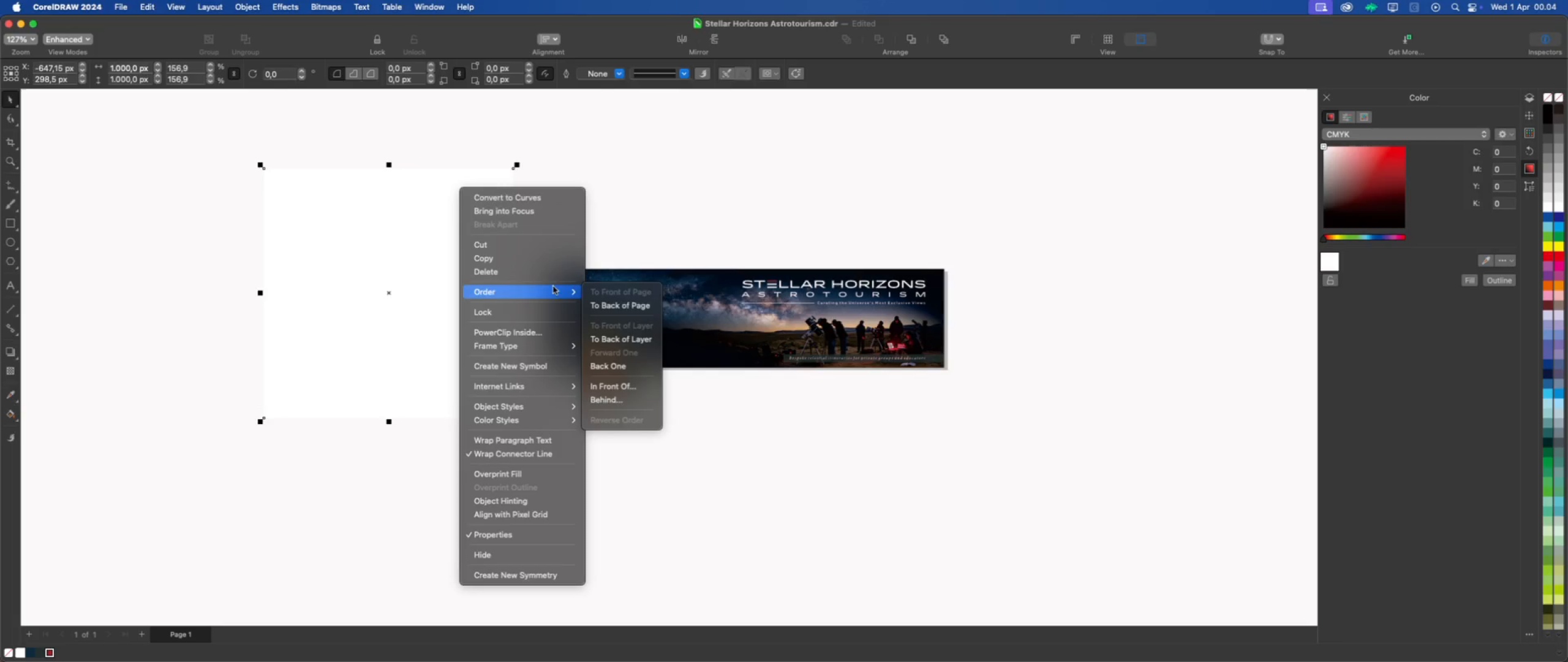 
left_click([595, 303])
 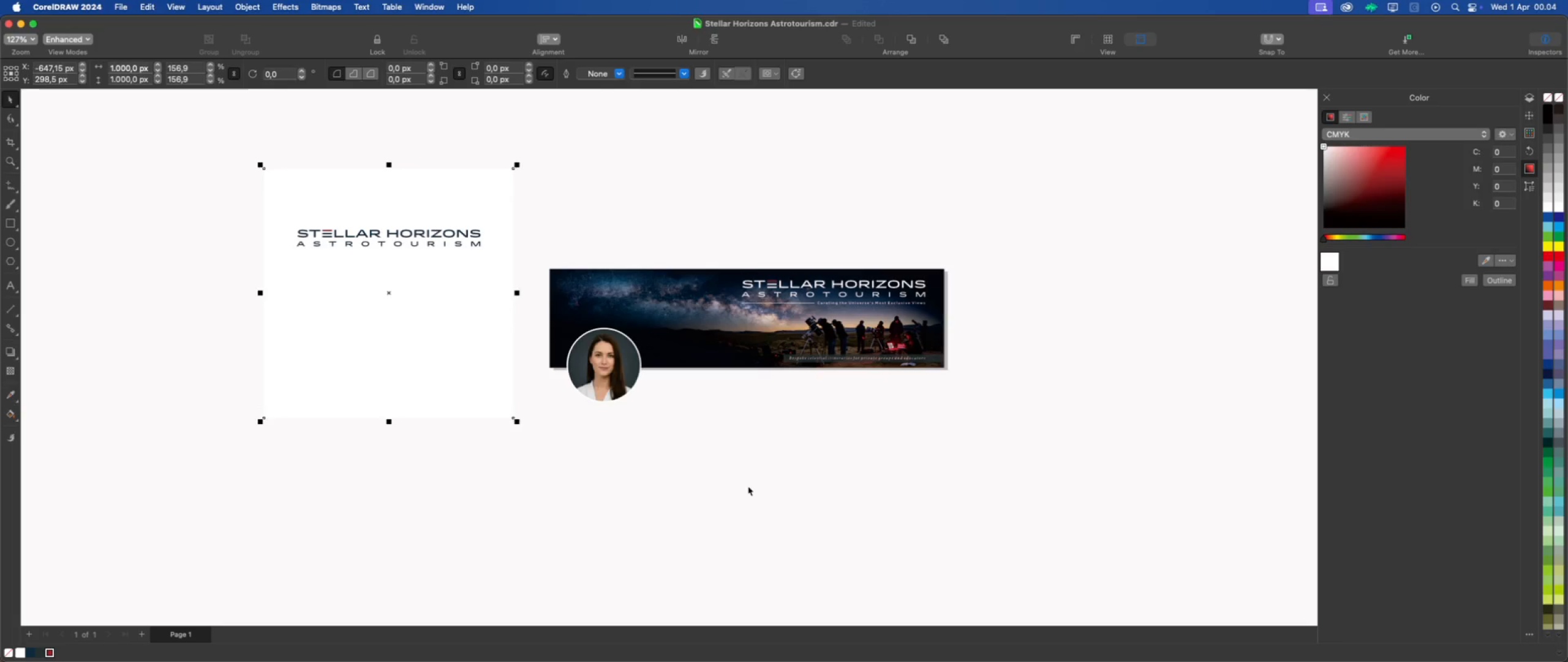 
left_click([748, 486])
 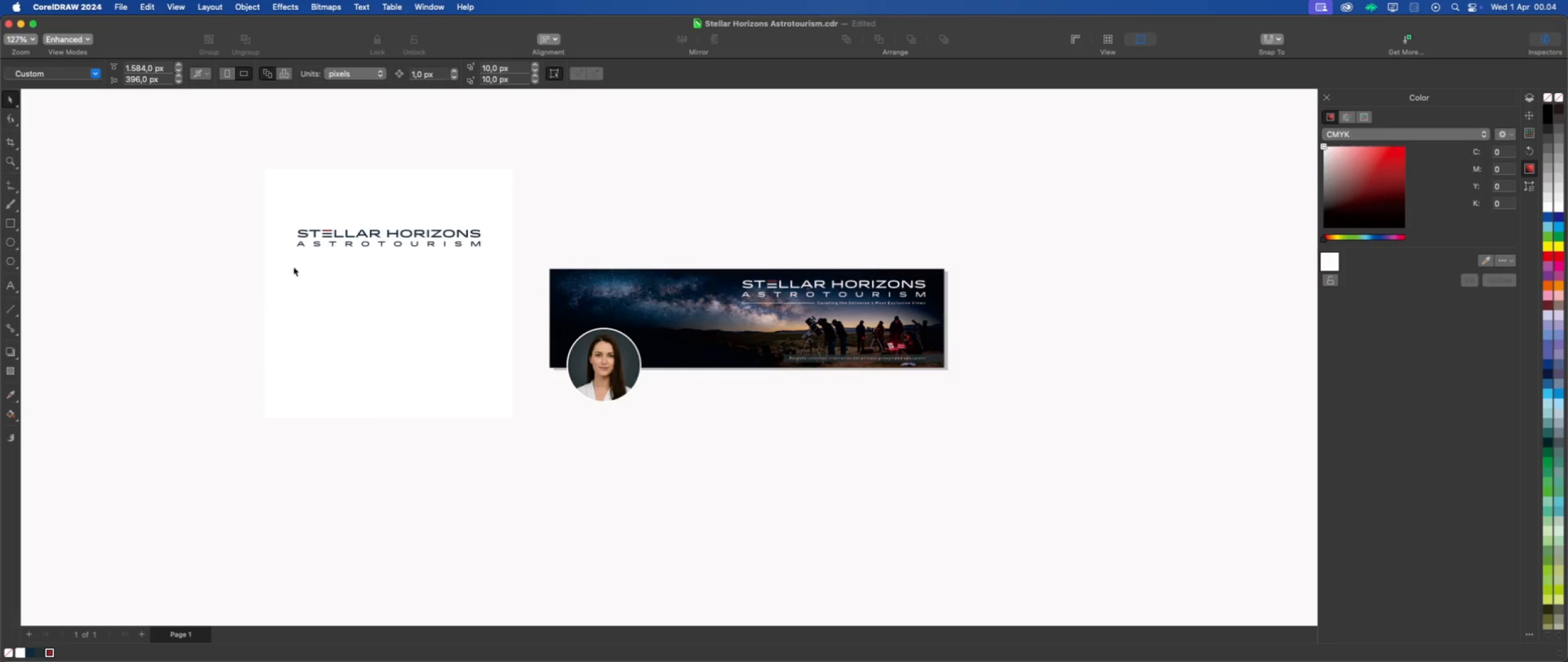 
left_click([319, 286])
 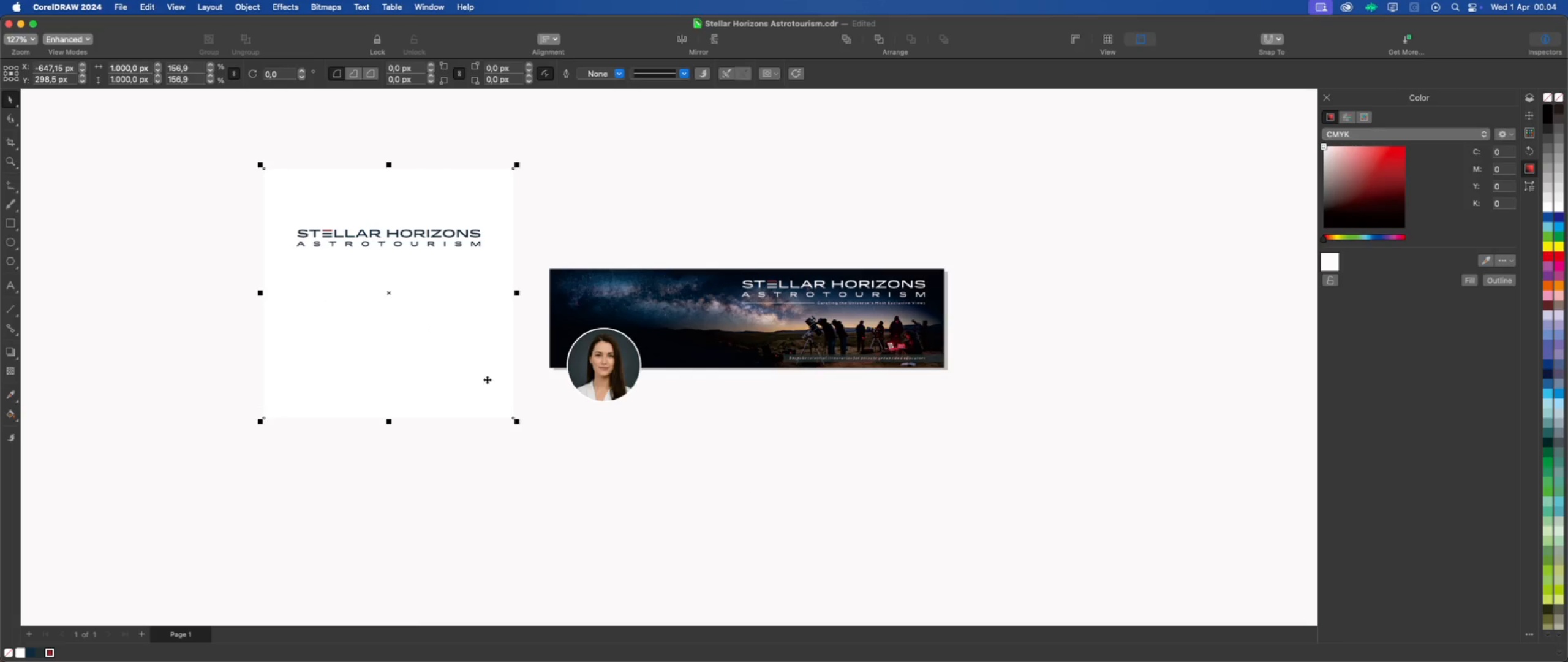 
scroll: coordinate [519, 390], scroll_direction: down, amount: 2.0
 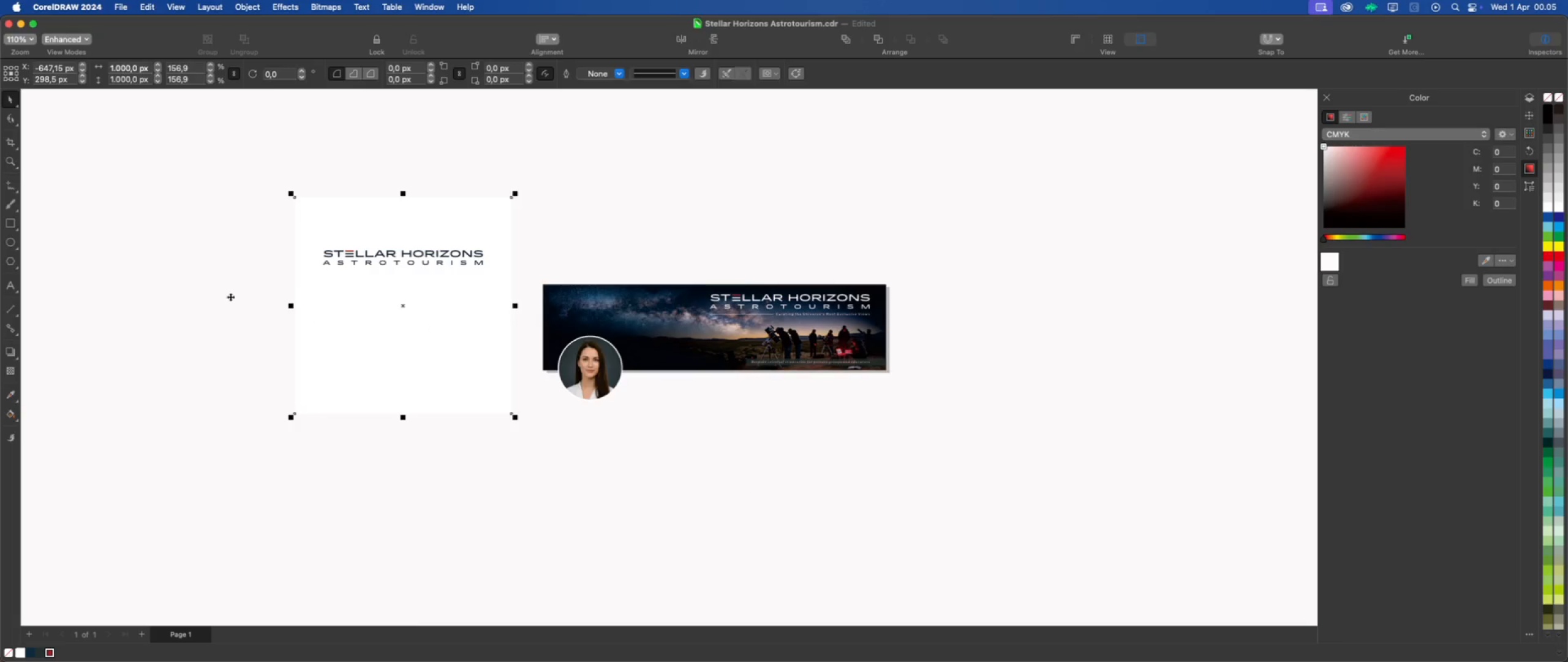 
scroll: coordinate [226, 294], scroll_direction: up, amount: 3.0
 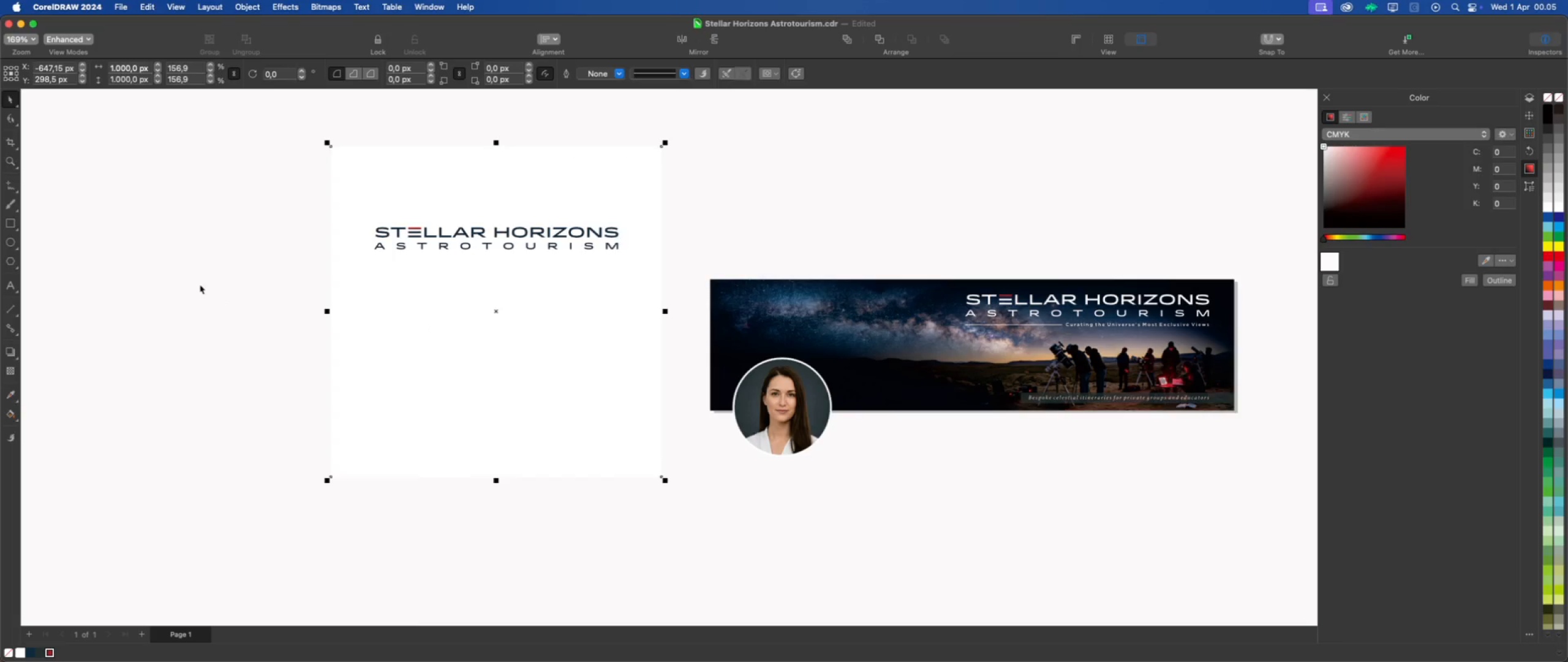 
wait(9.04)
 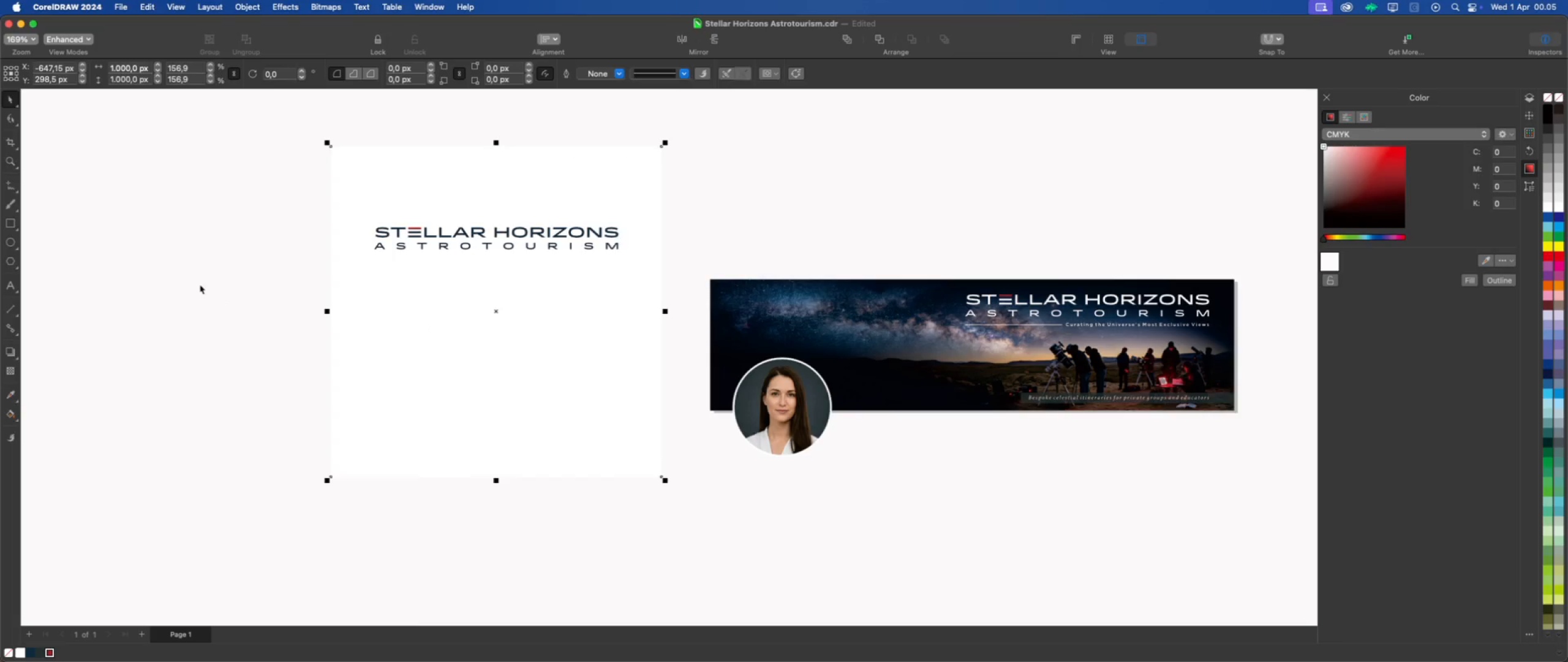 
scroll: coordinate [694, 405], scroll_direction: down, amount: 1.0
 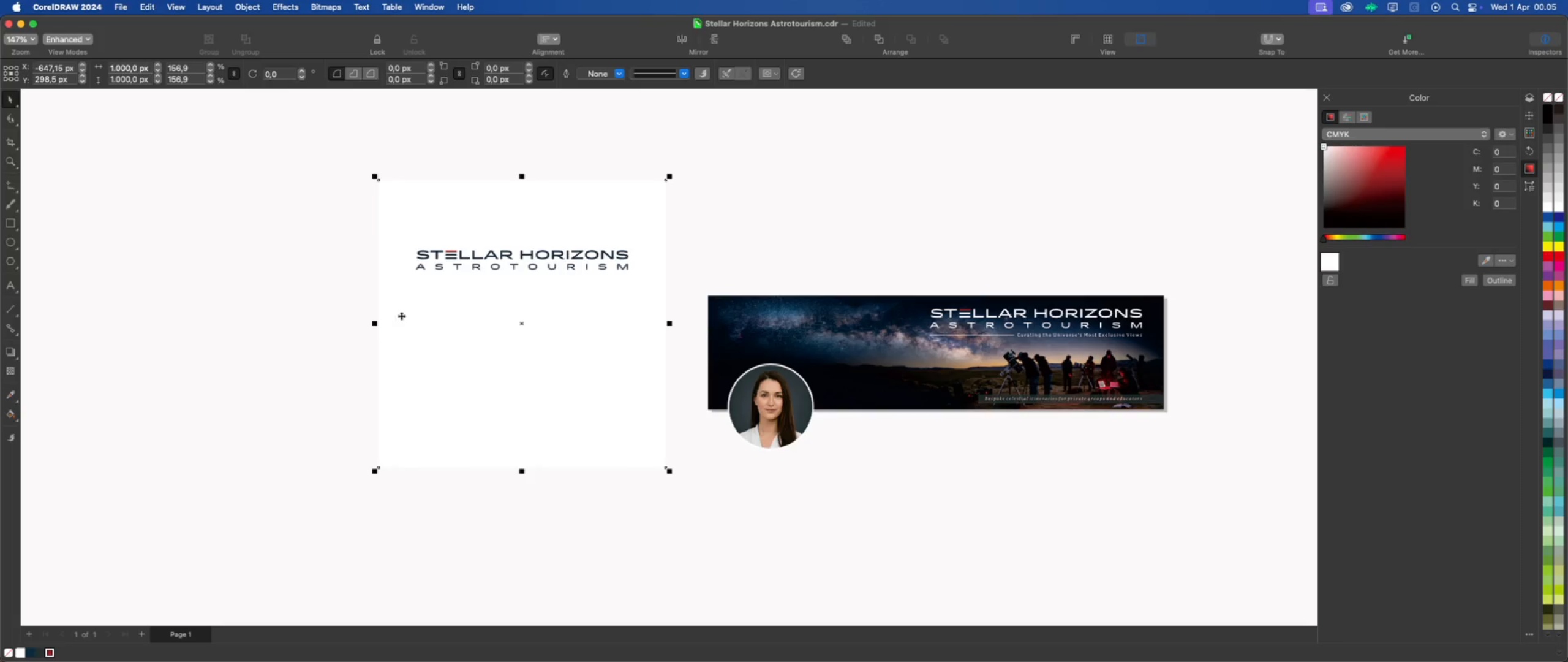 
scroll: coordinate [379, 306], scroll_direction: up, amount: 2.0
 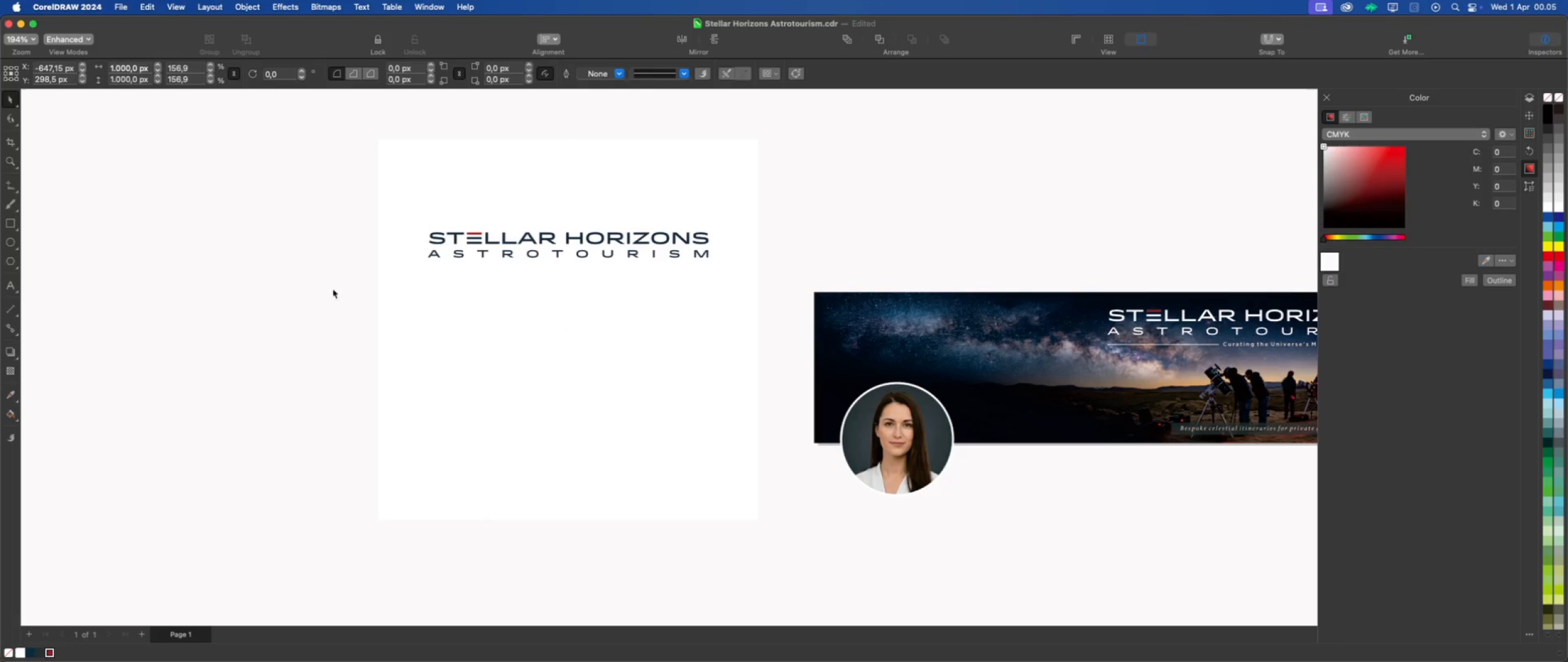 
double_click([479, 342])
 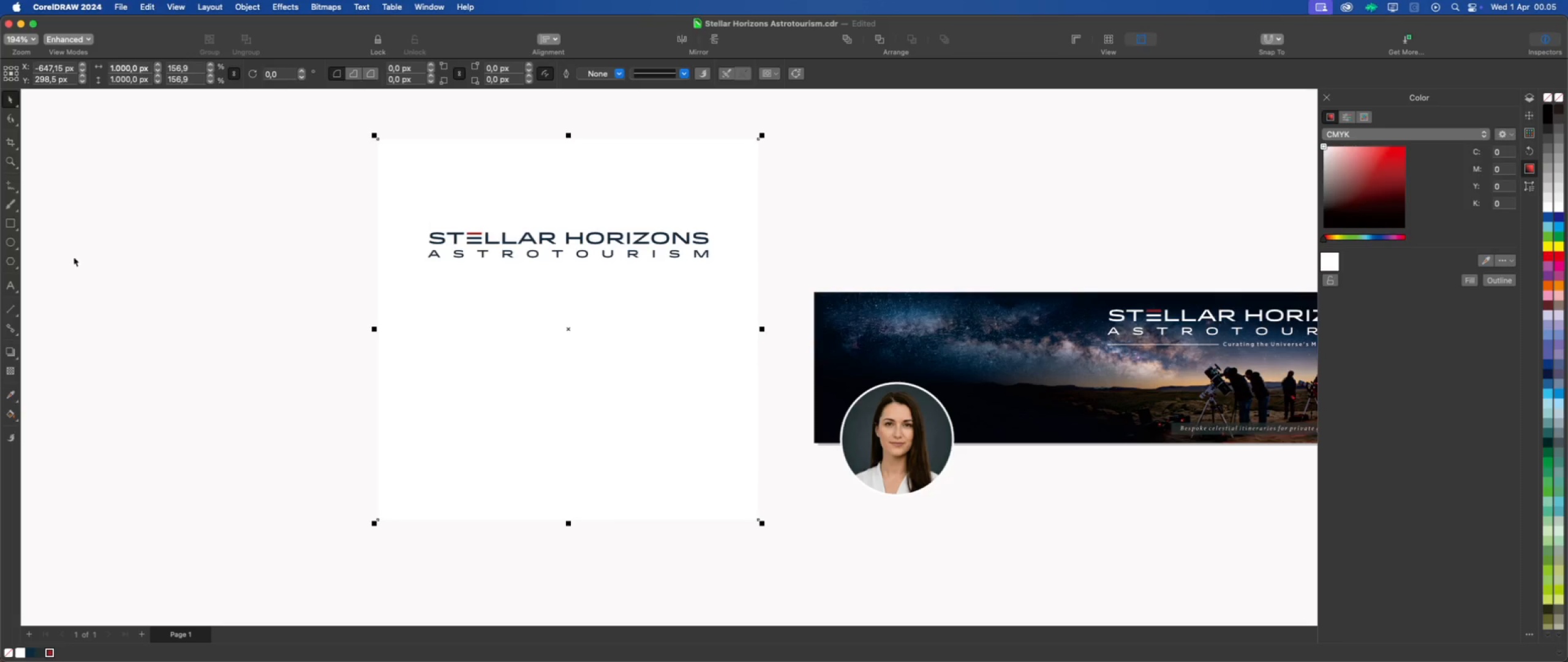 
mouse_move([27, 235])
 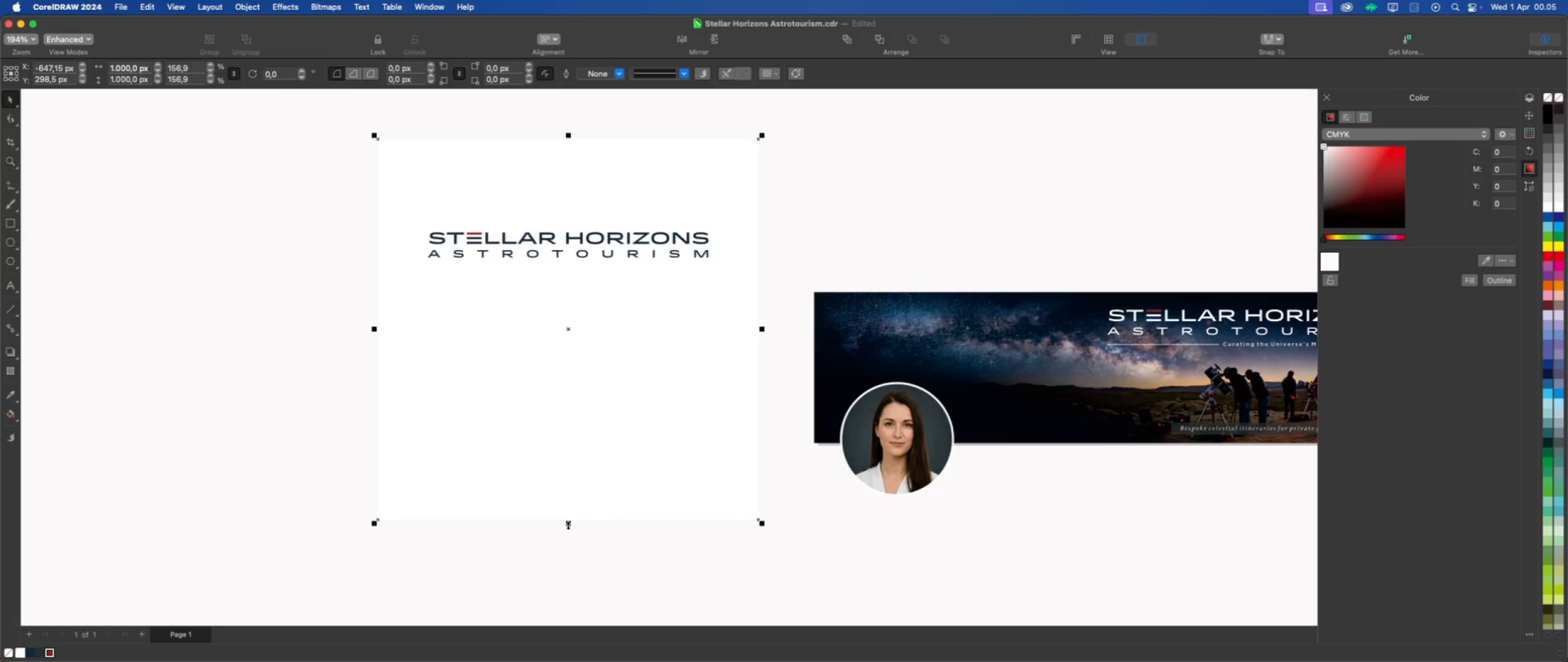 
left_click_drag(start_coordinate=[567, 524], to_coordinate=[570, 337])
 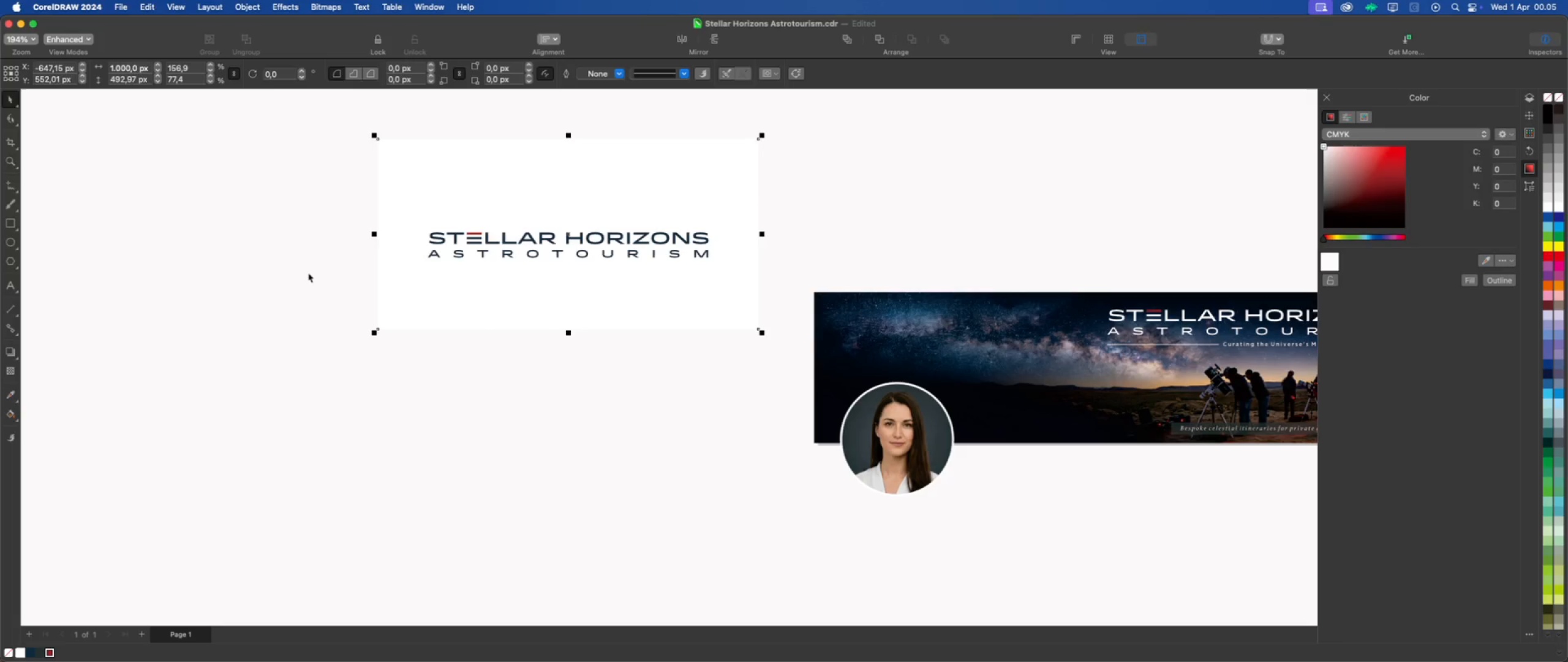 
left_click([304, 271])
 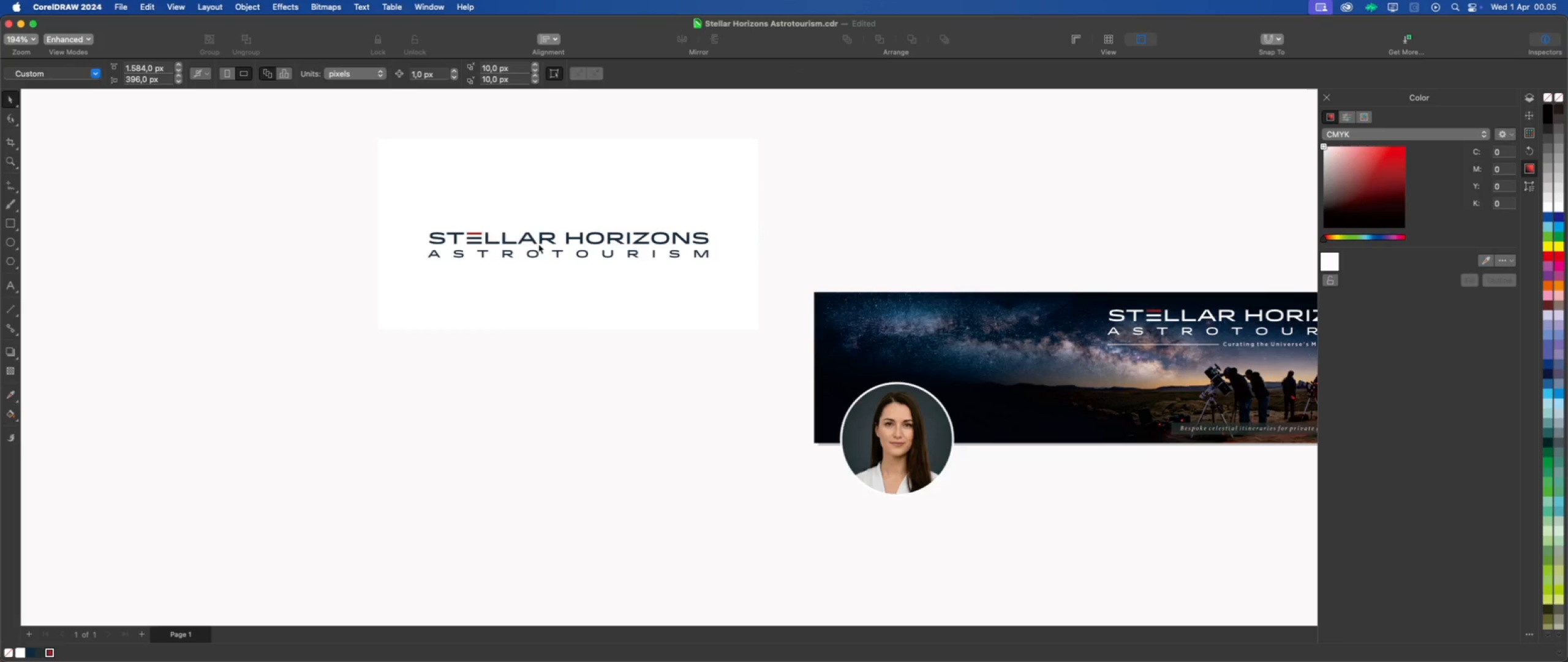 
left_click([544, 238])
 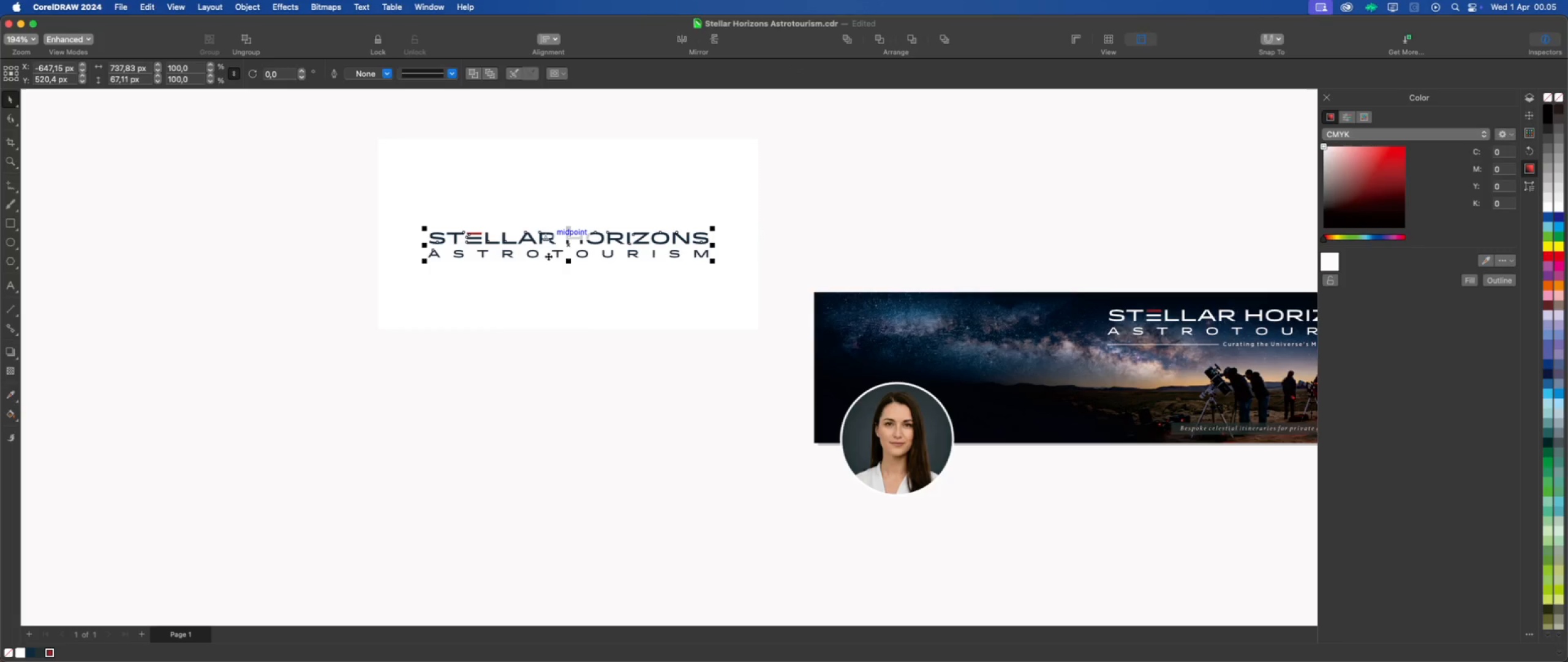 
hold_key(key=ShiftLeft, duration=0.71)
left_click([582, 299])
 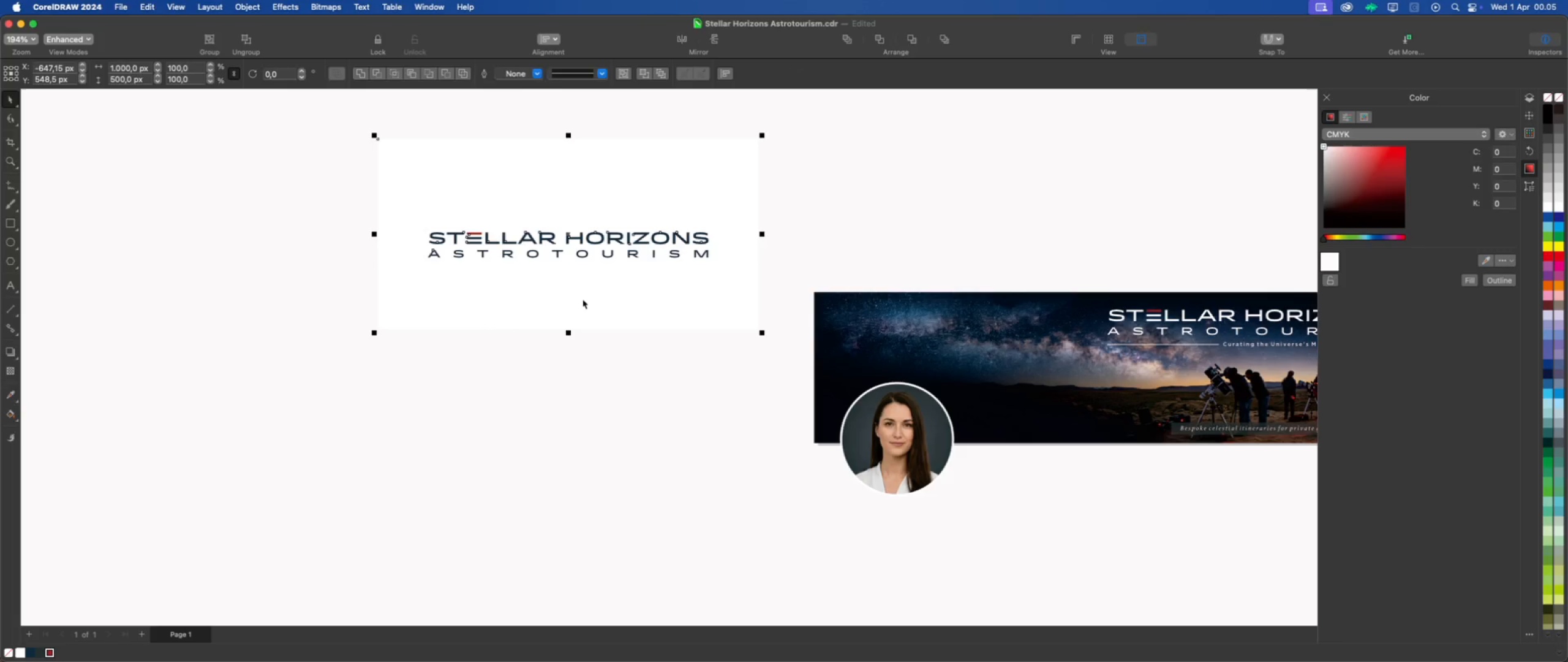 
type(CE)
 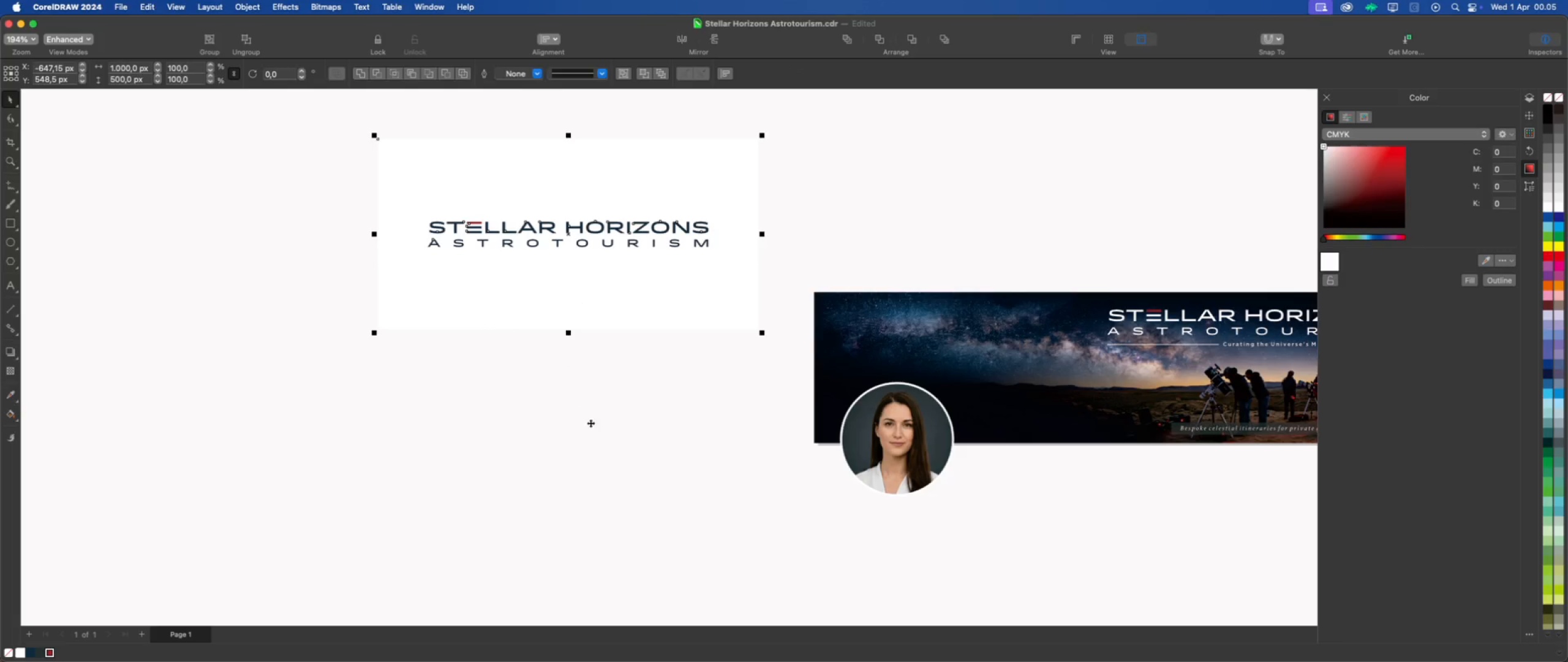 
left_click([622, 444])
 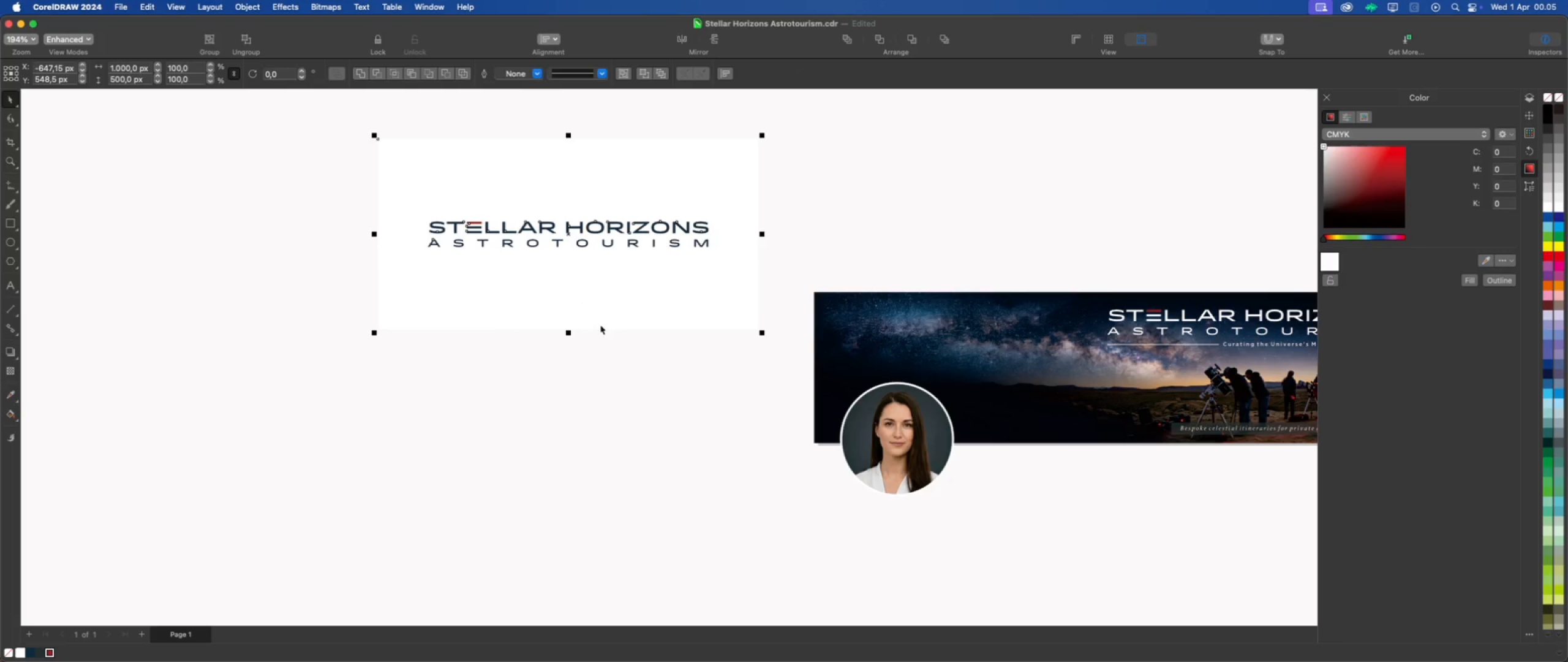 
double_click([602, 321])
 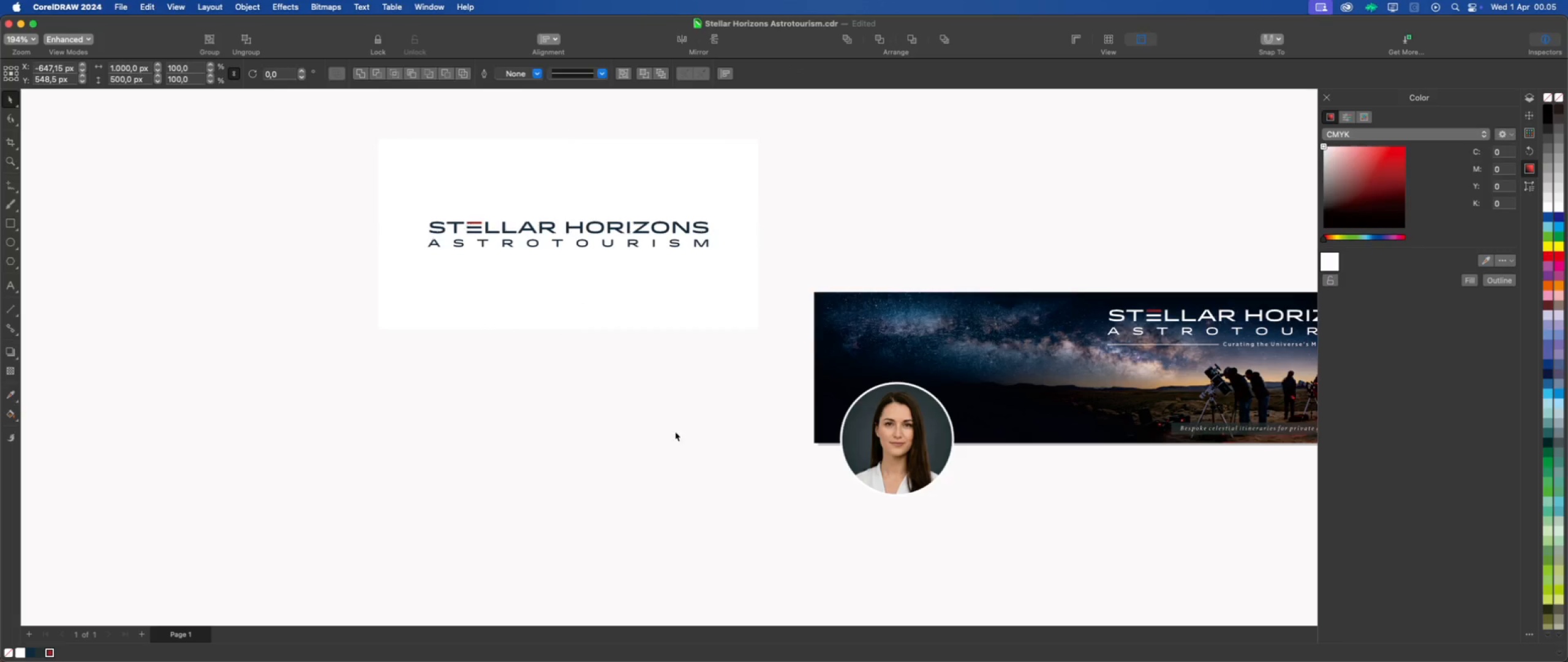 
double_click([674, 312])
 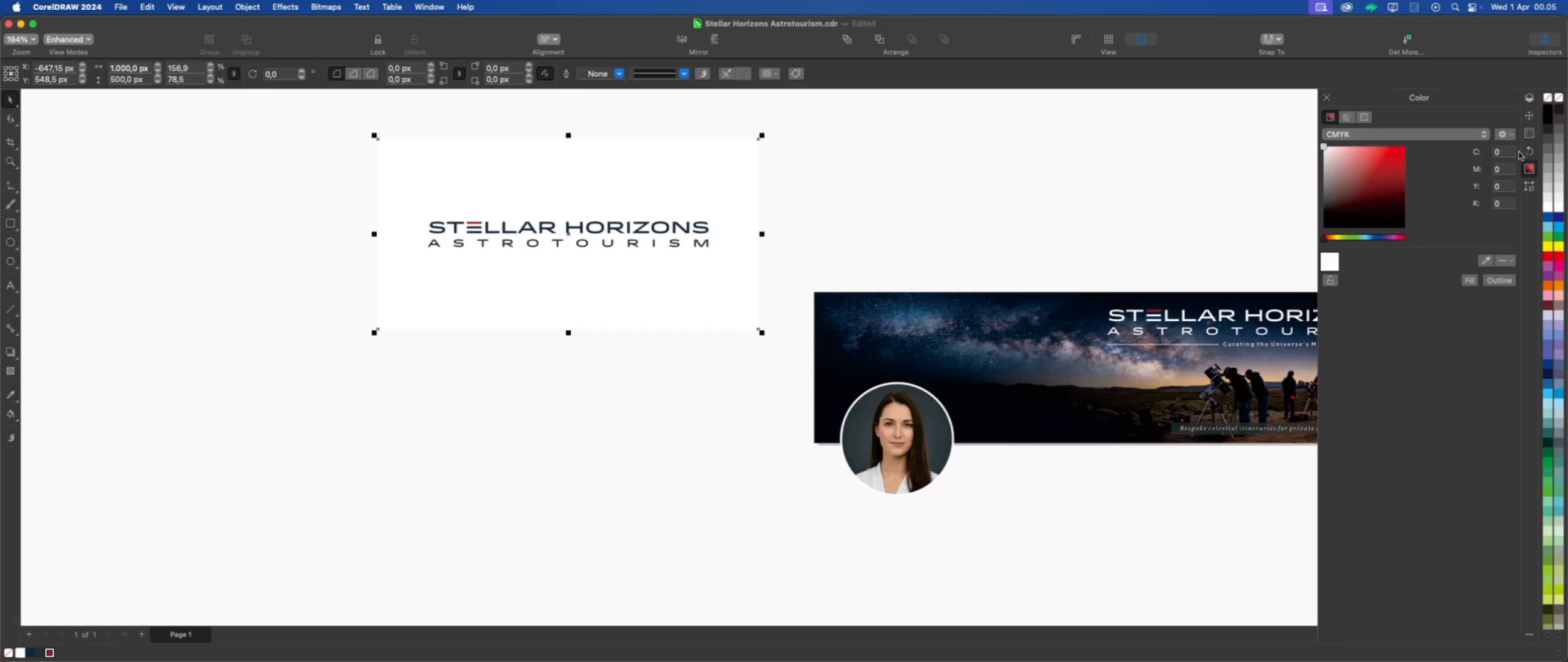 
left_click([1529, 116])
 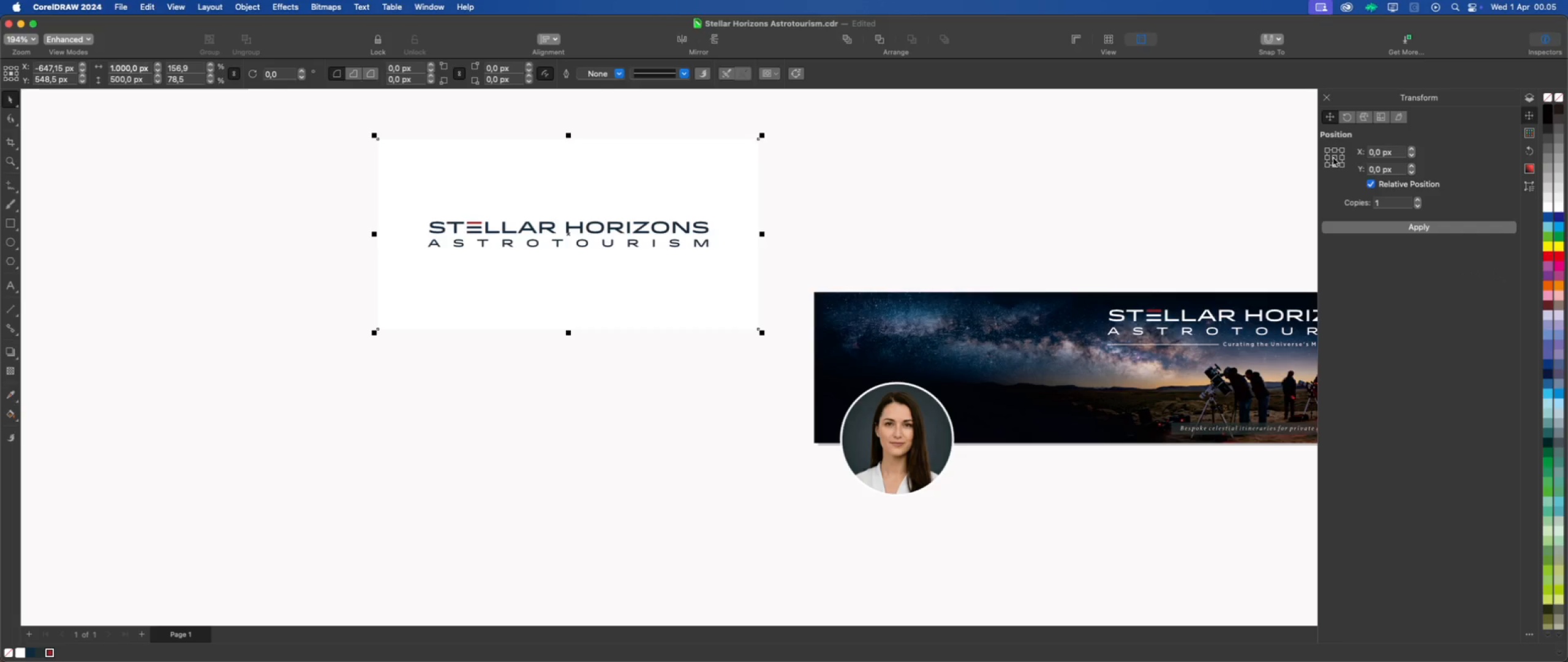 
double_click([1334, 164])
 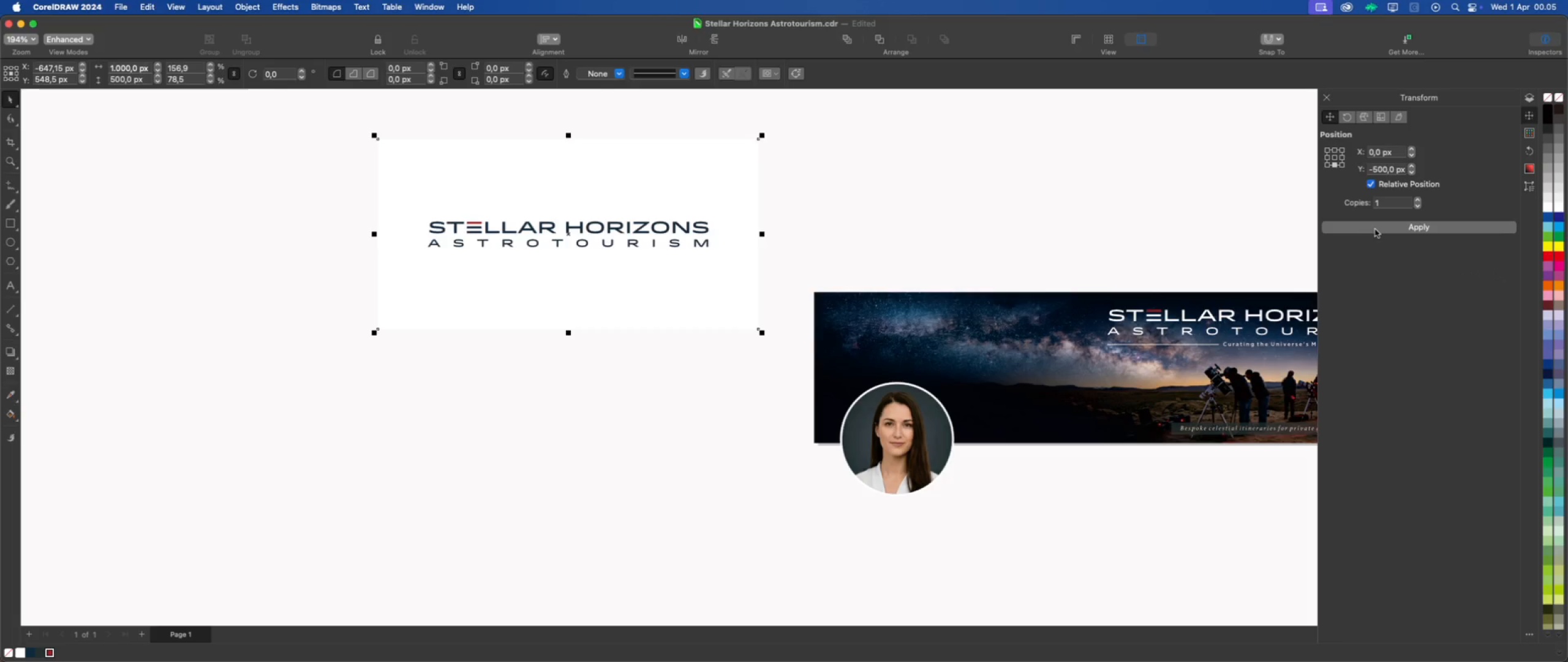 
left_click([1376, 229])
 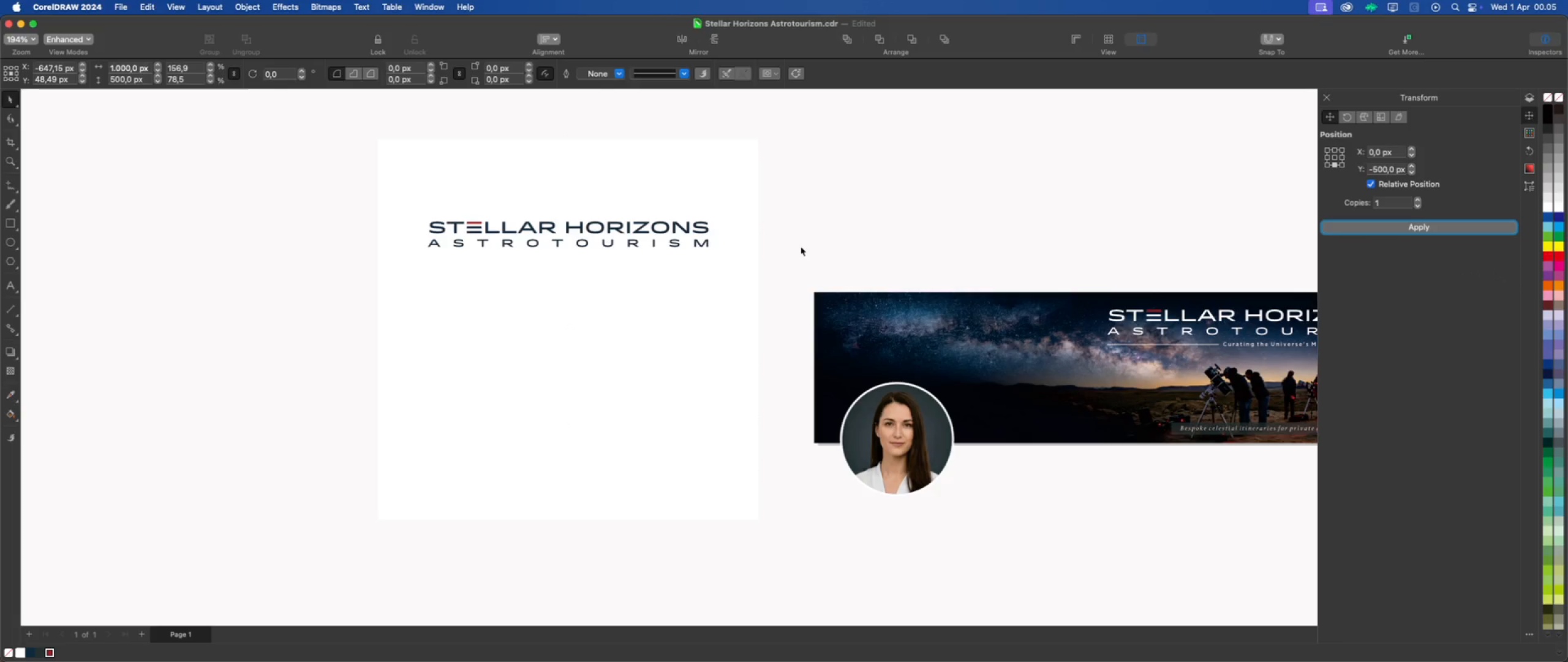 
double_click([659, 380])
 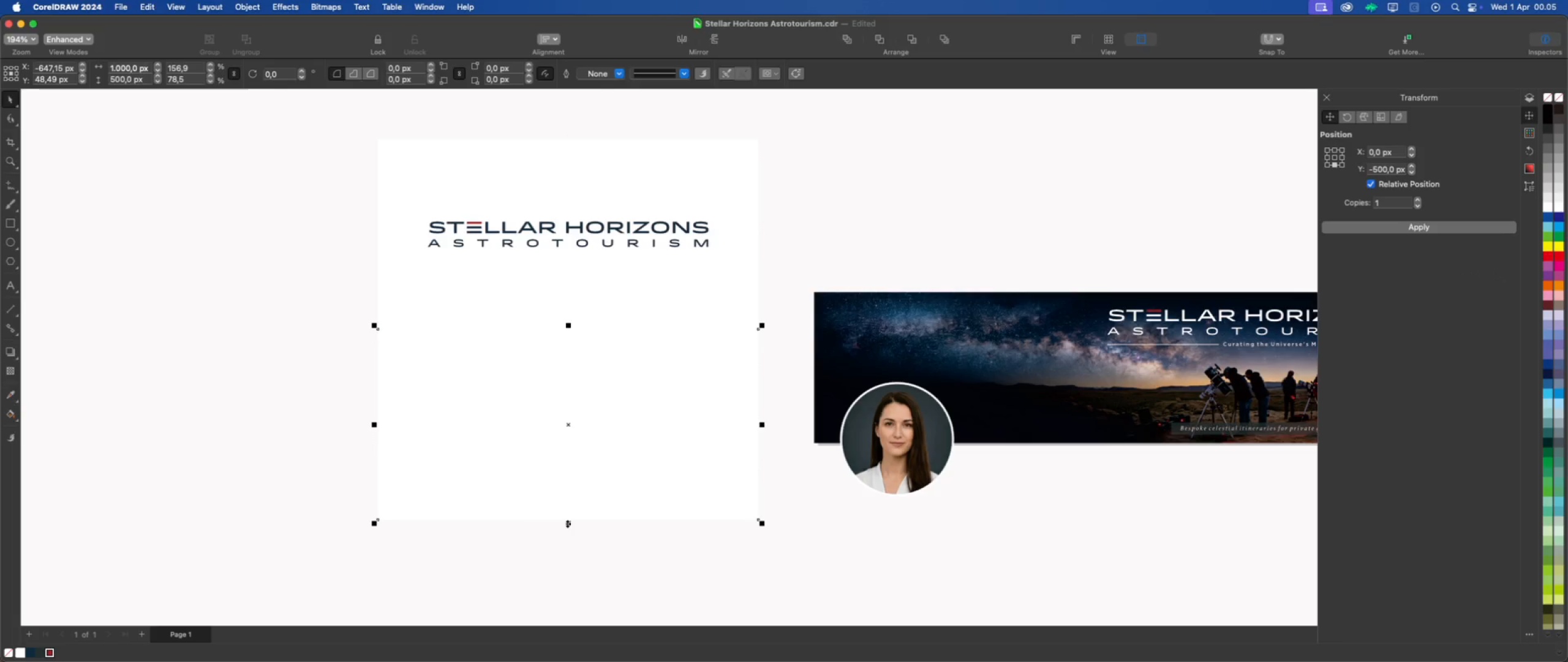 
left_click_drag(start_coordinate=[567, 523], to_coordinate=[571, 426])
 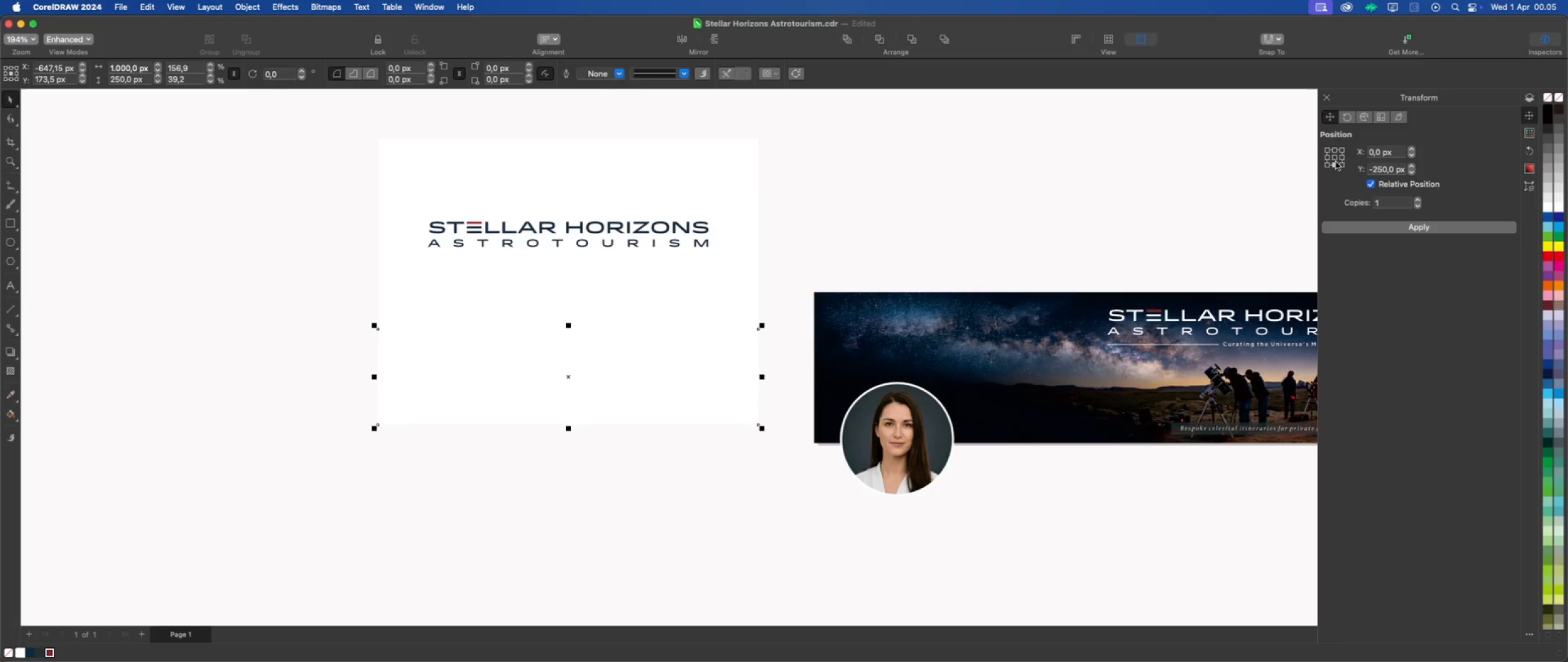 
left_click([1335, 156])
 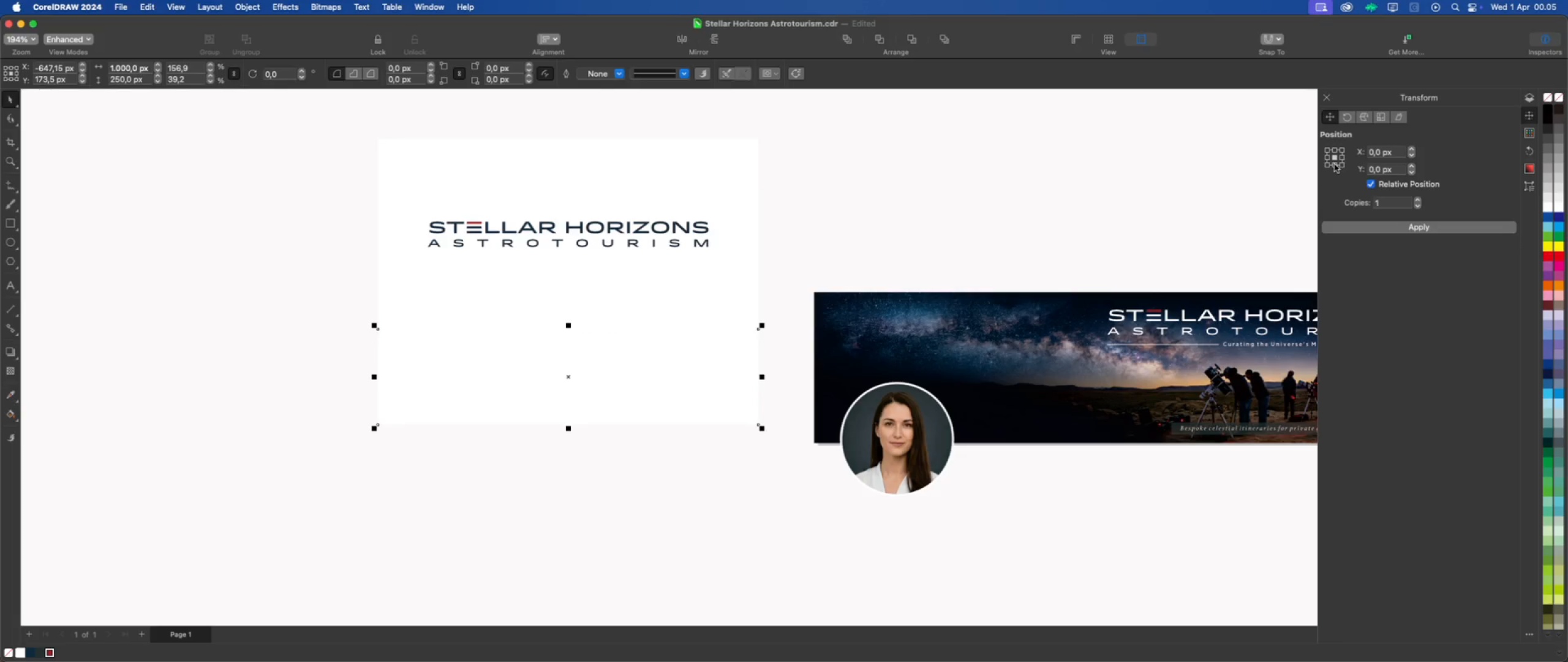 
left_click([1336, 164])
 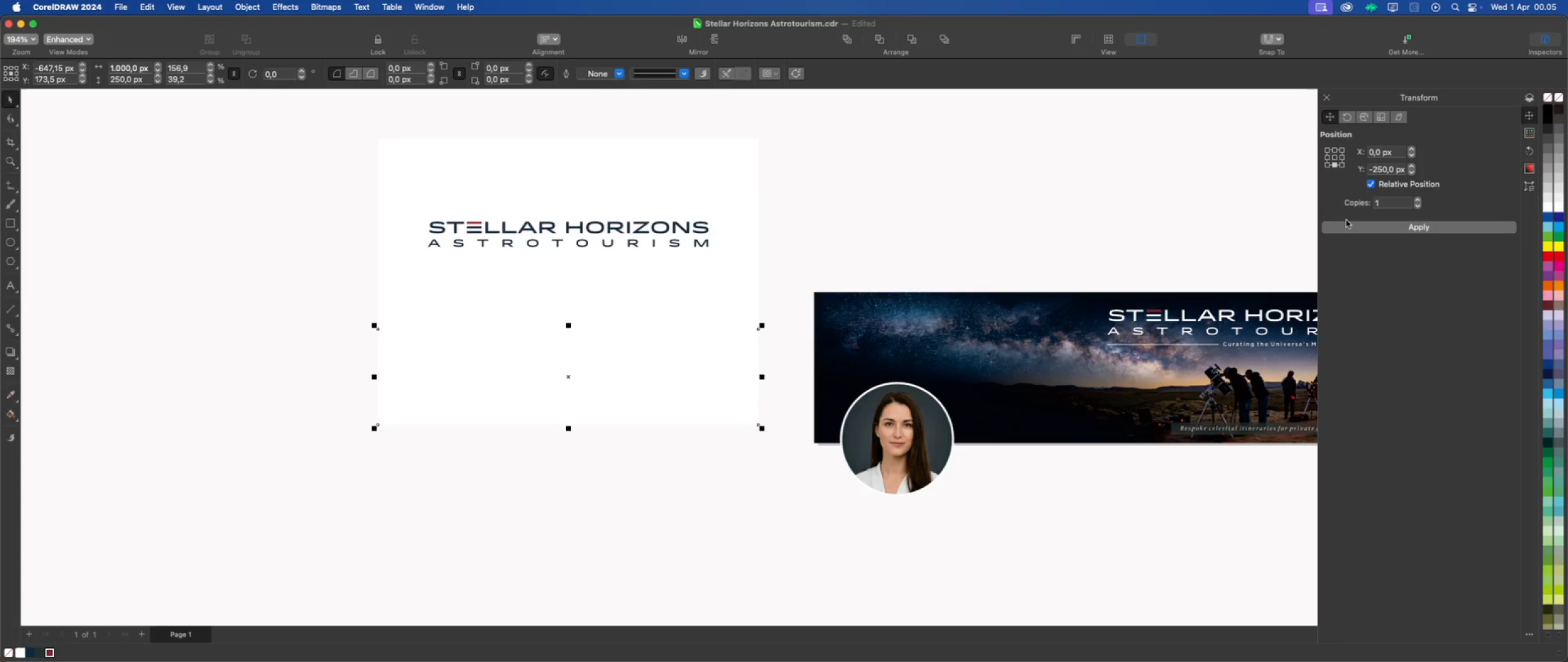 
left_click([1350, 234])
 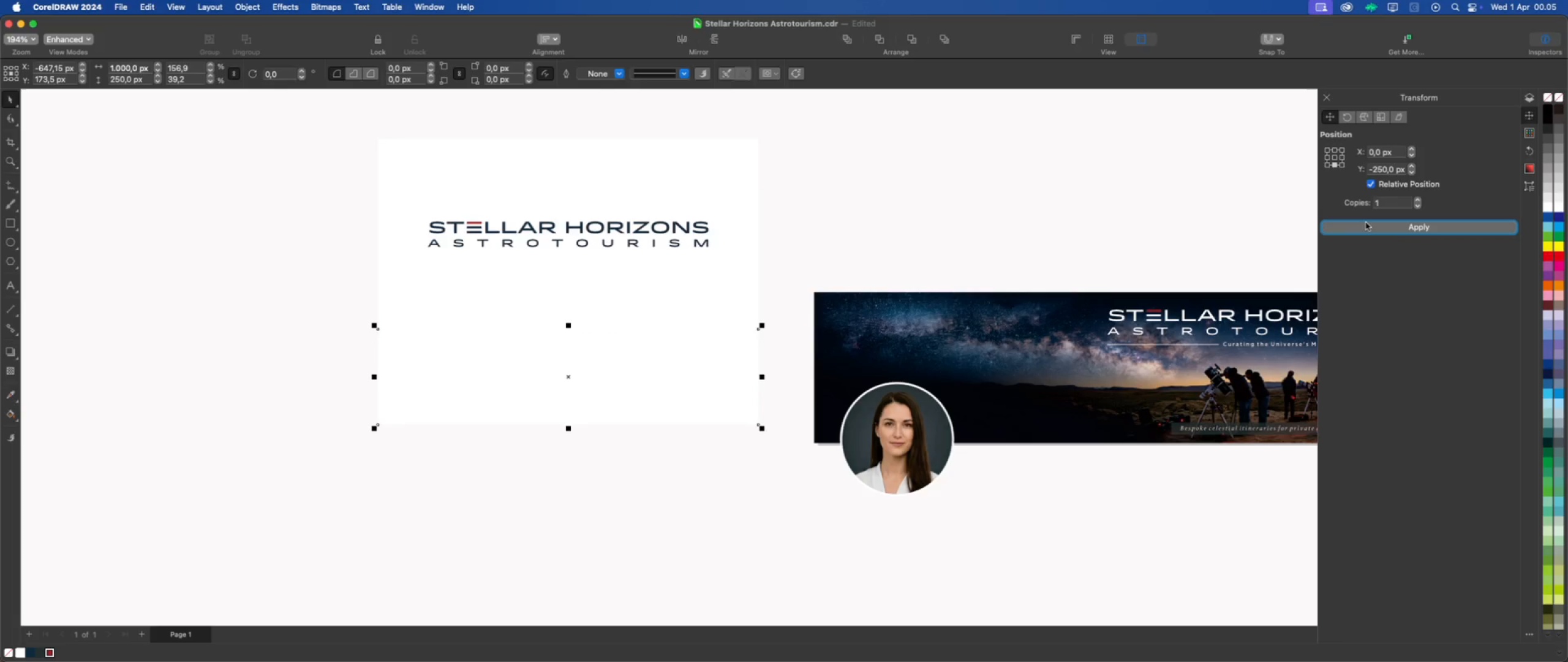 
left_click([1366, 223])
 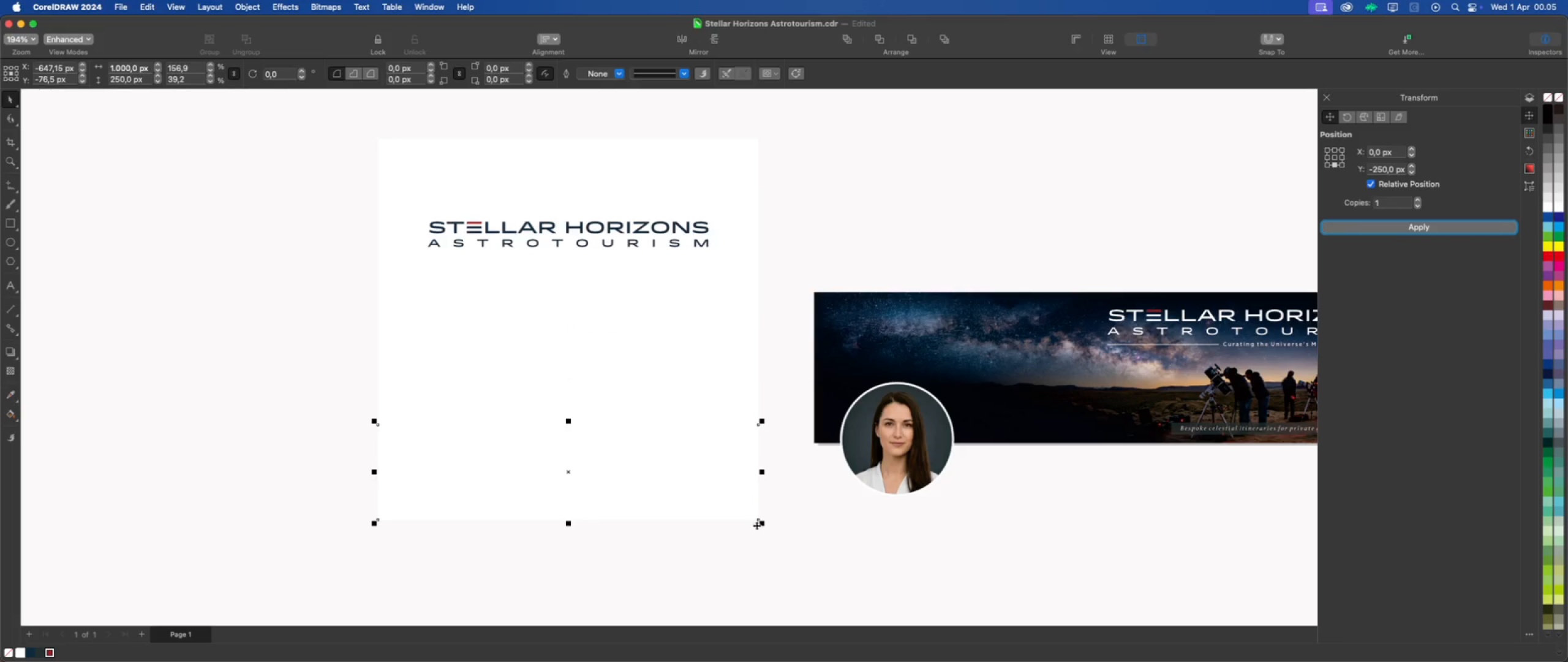 
left_click([825, 560])
 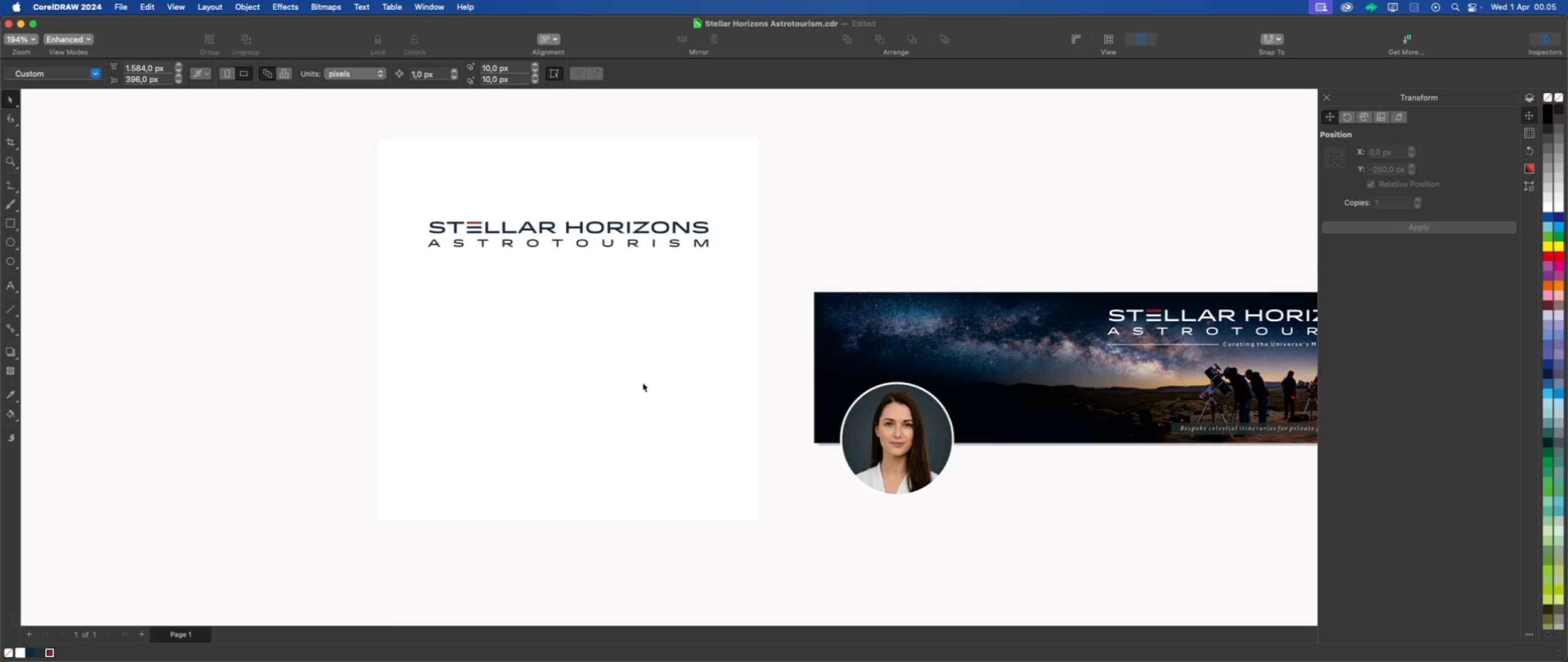 
left_click([643, 379])
 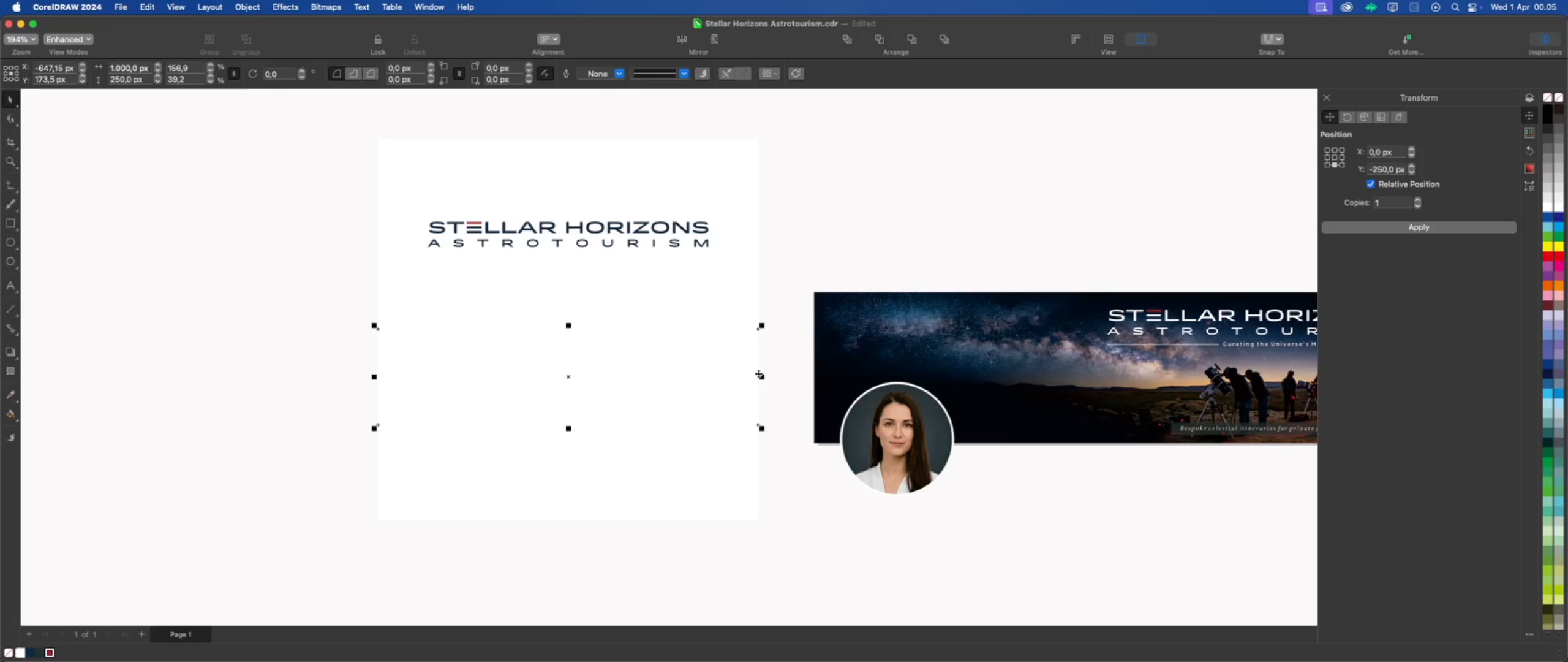 
left_click_drag(start_coordinate=[764, 375], to_coordinate=[574, 379])
 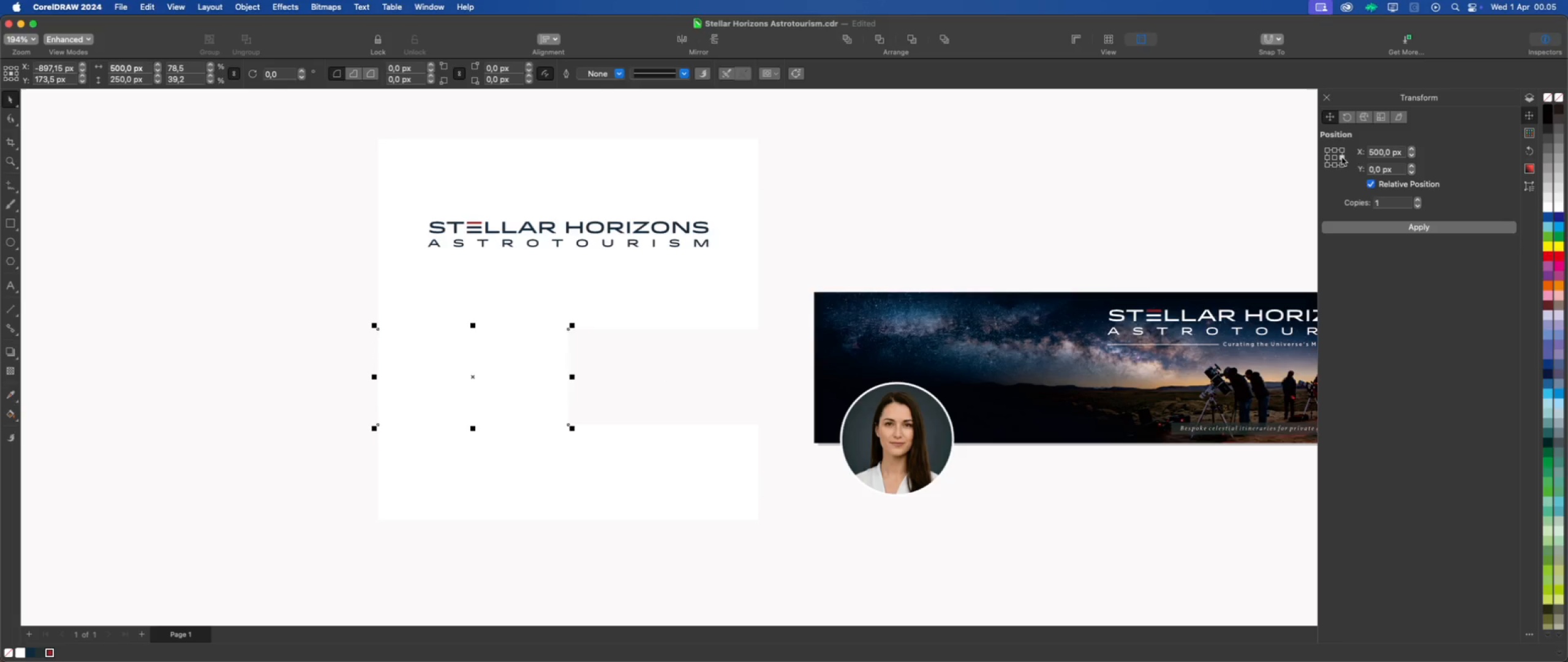 
left_click([1359, 229])
 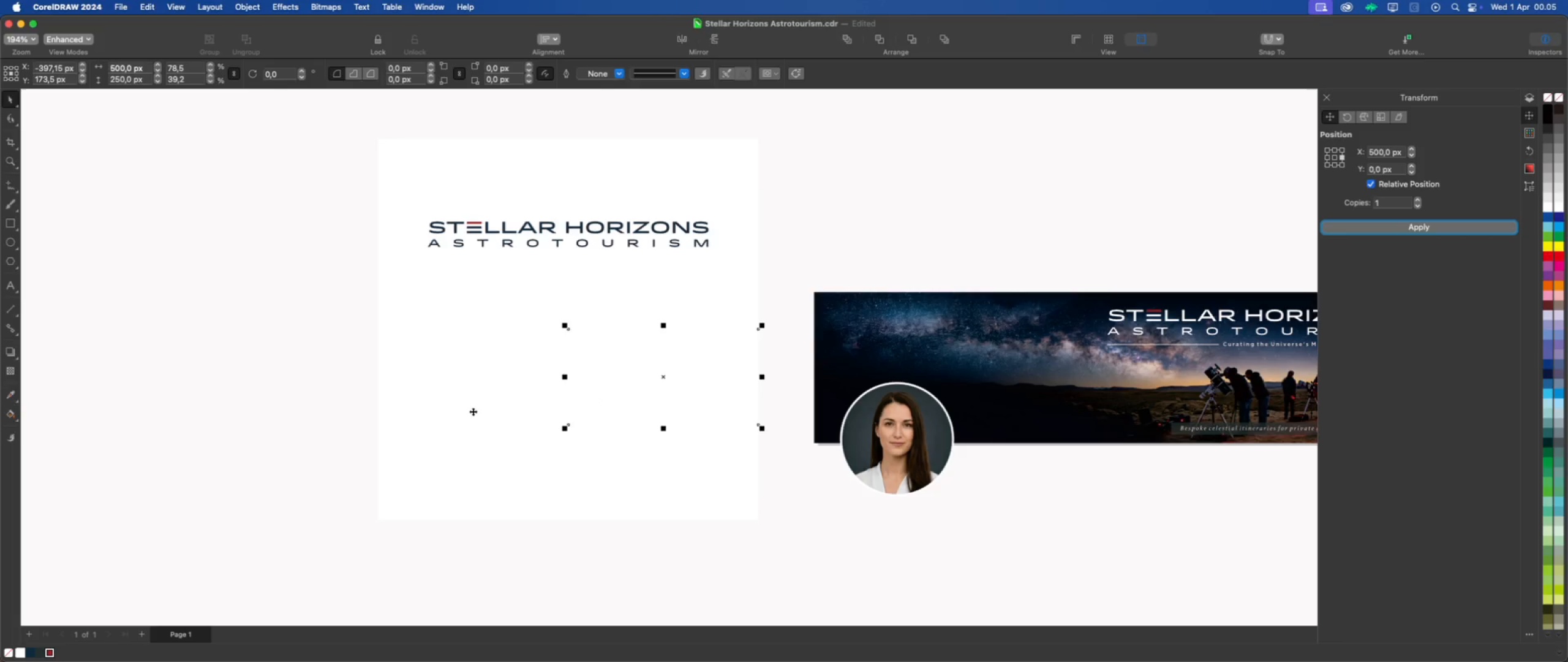 
left_click([469, 403])
 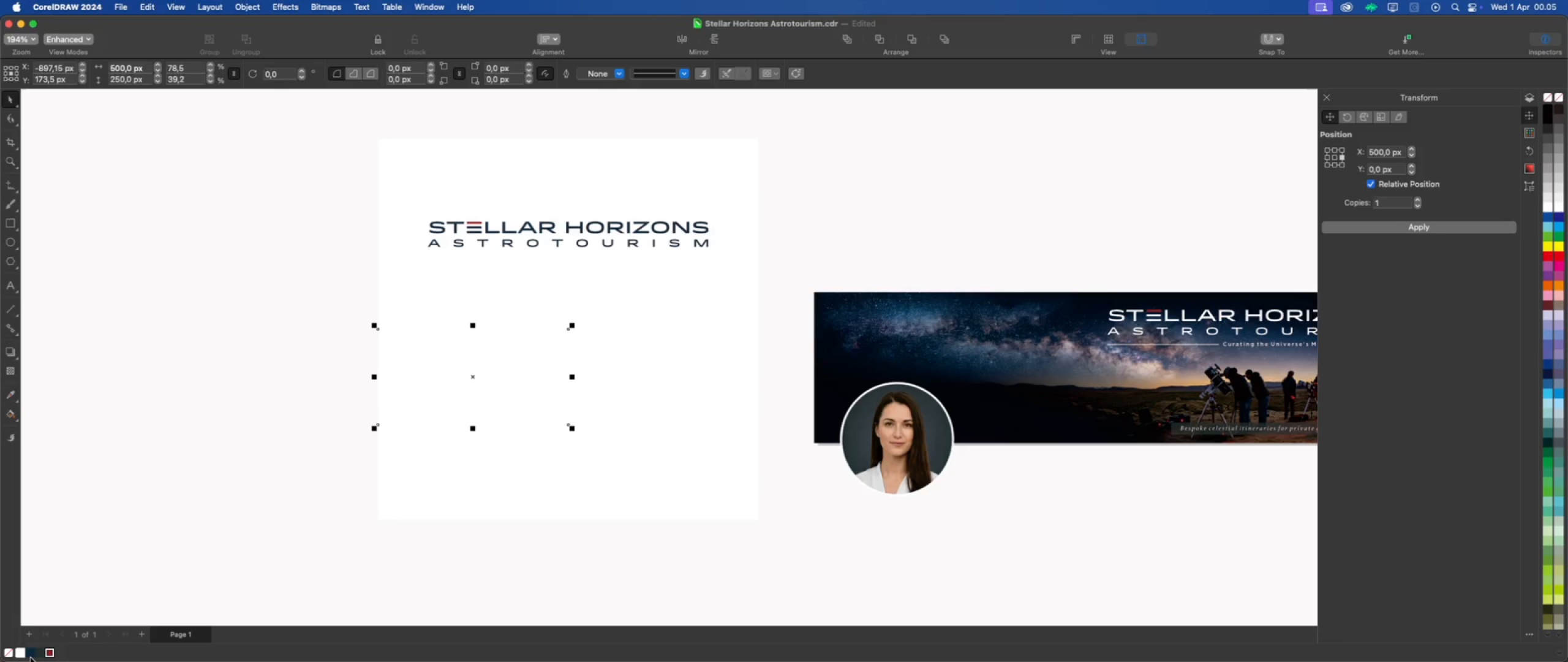 
left_click([31, 656])
 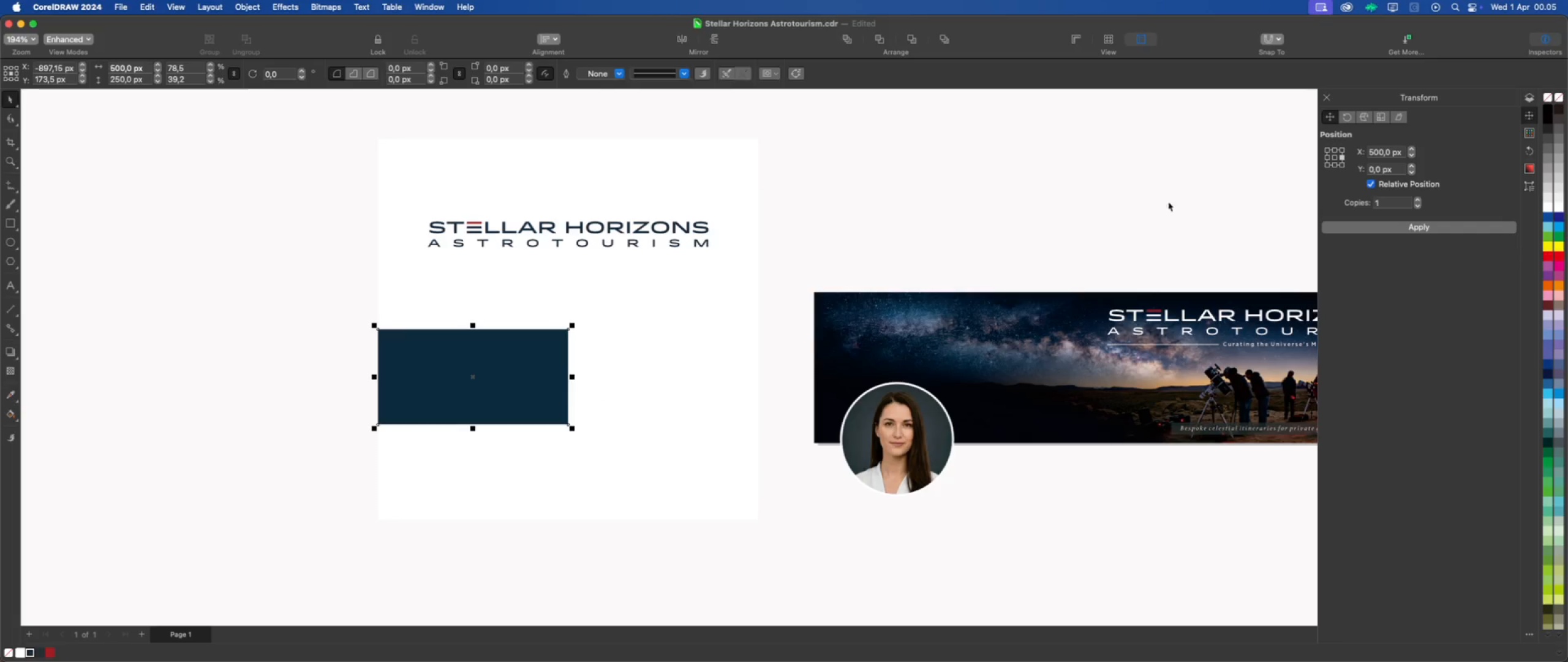 
left_click([808, 221])
 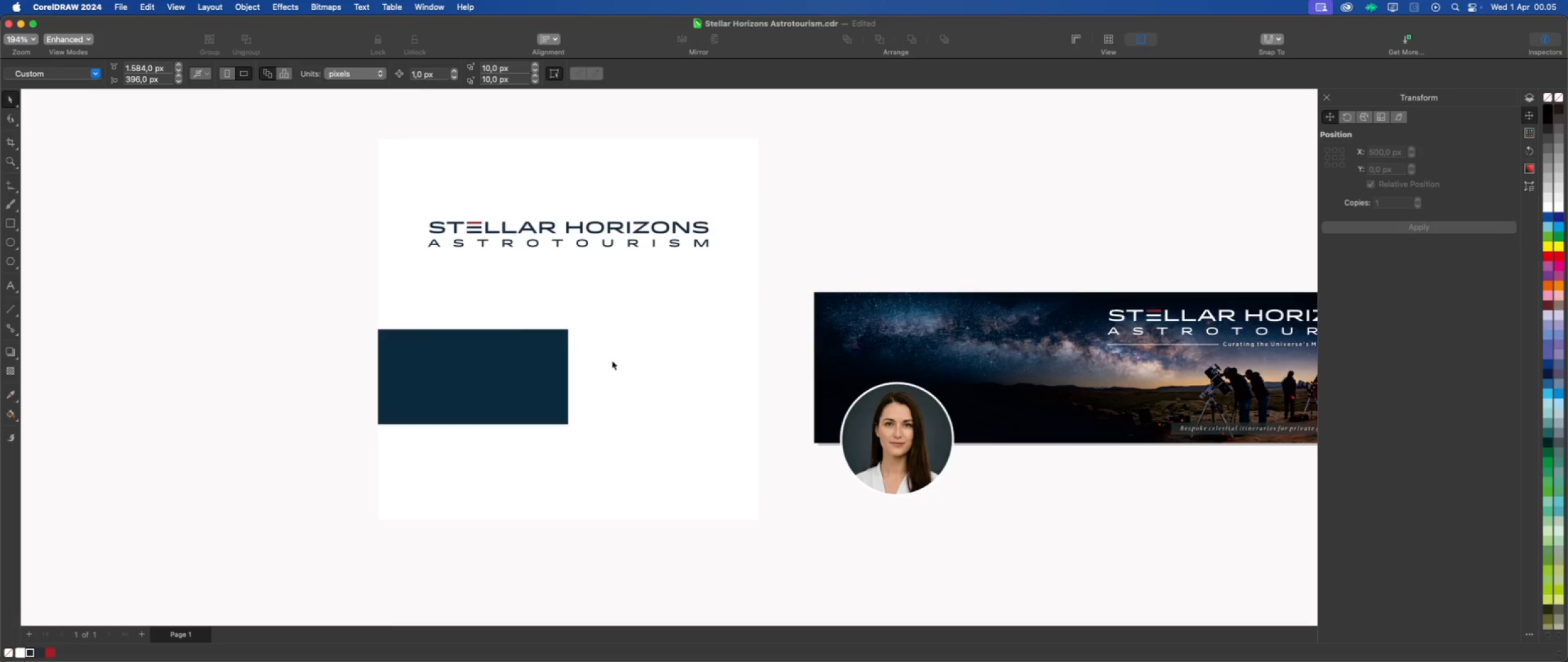 
left_click([612, 361])
 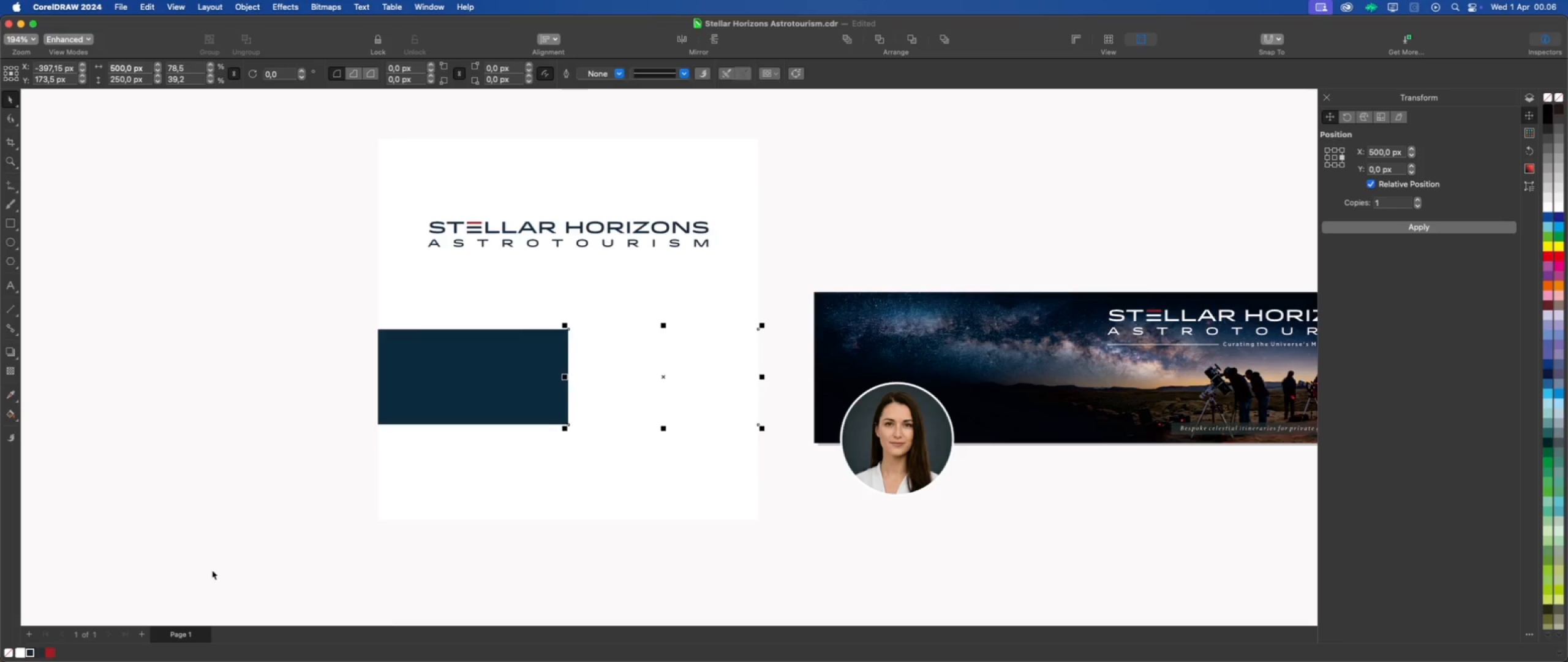 
wait(7.81)
 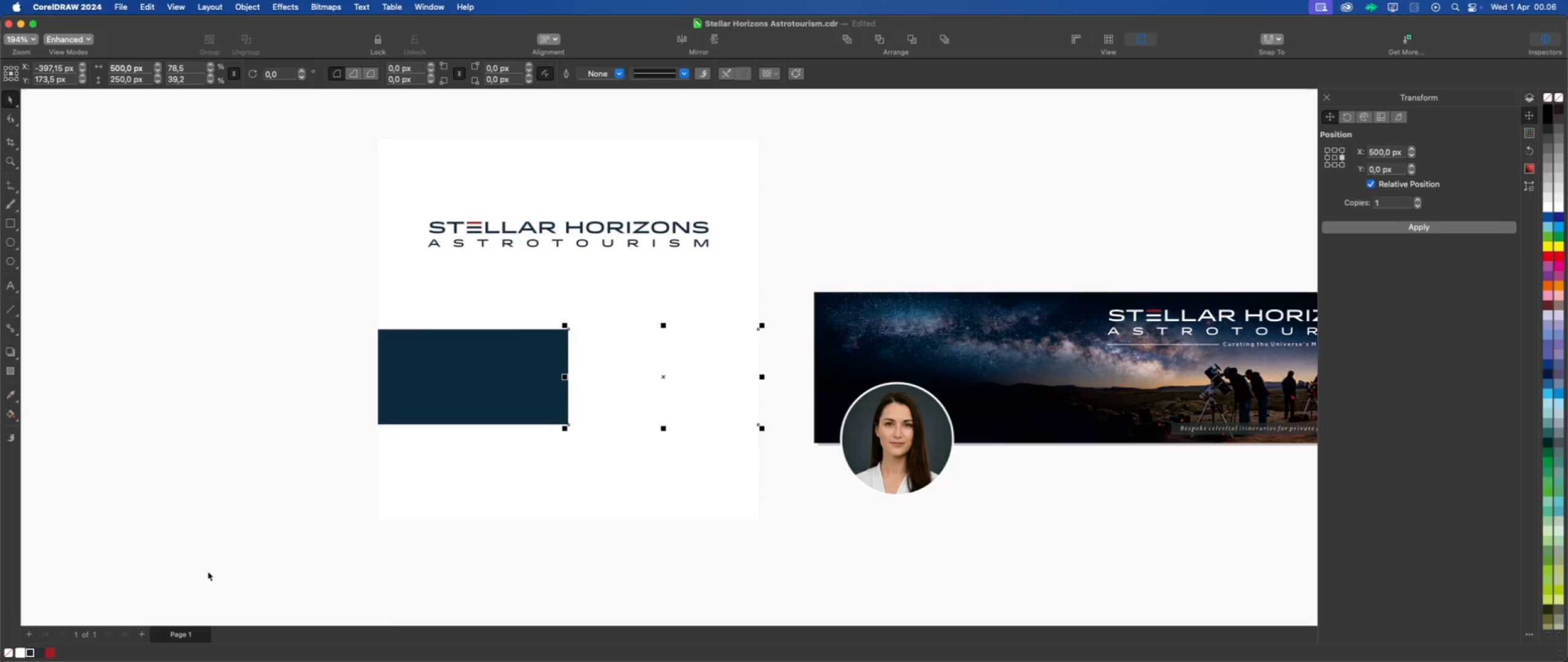 
left_click([431, 488])
 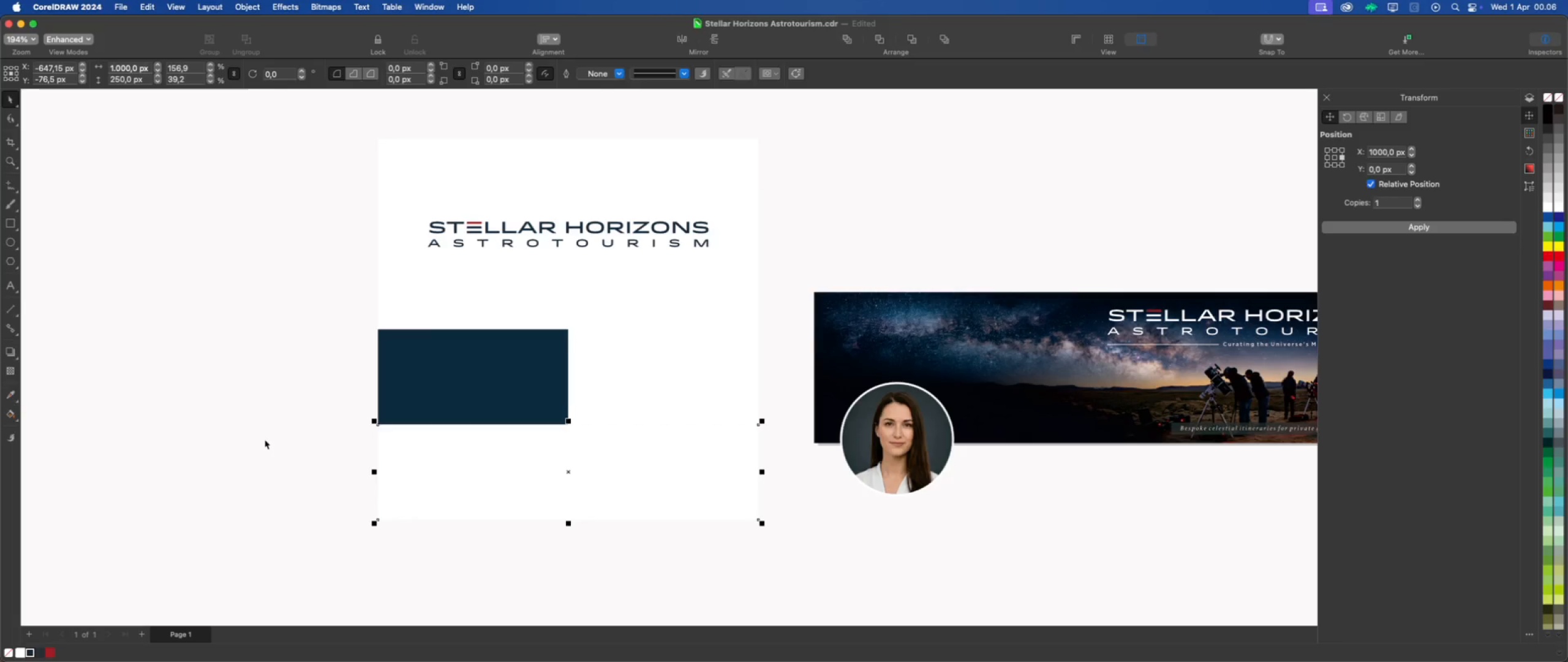 
scroll: coordinate [454, 394], scroll_direction: down, amount: 2.0
 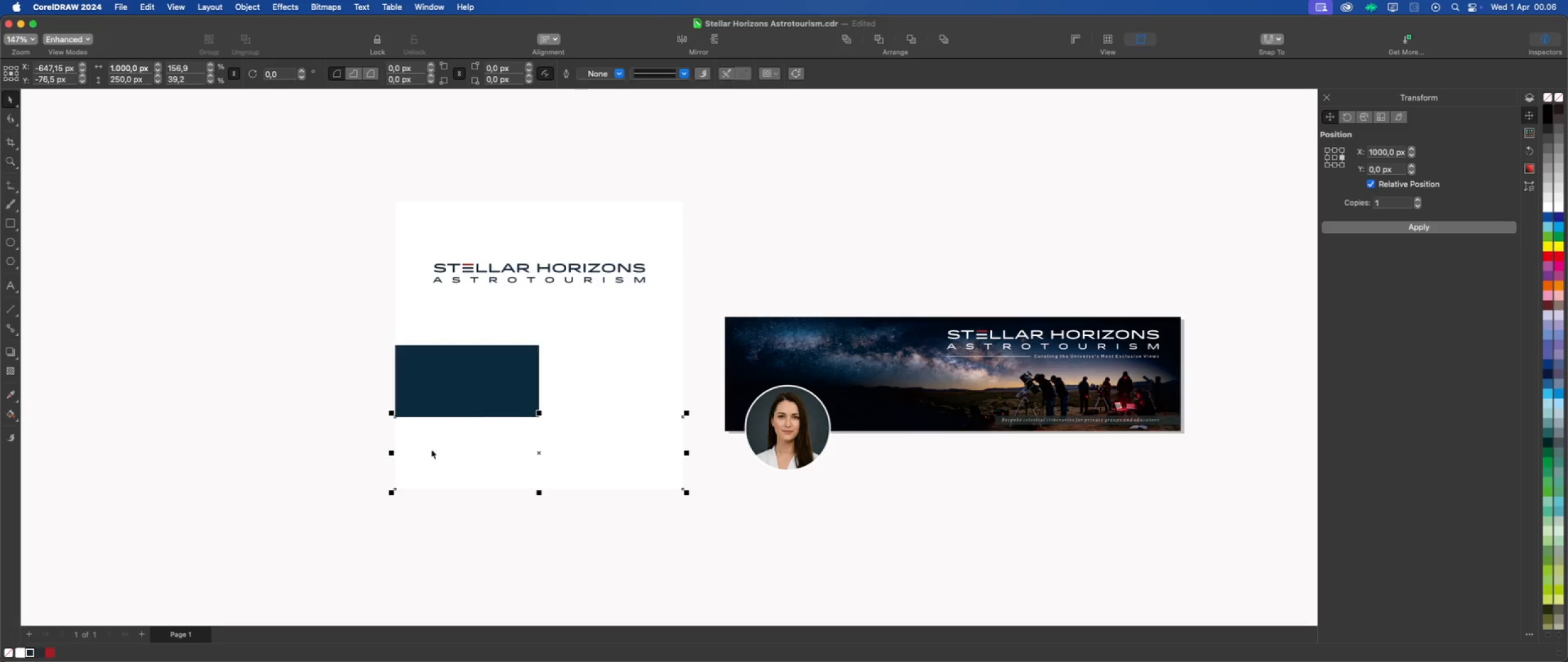 
scroll: coordinate [422, 450], scroll_direction: up, amount: 1.0
 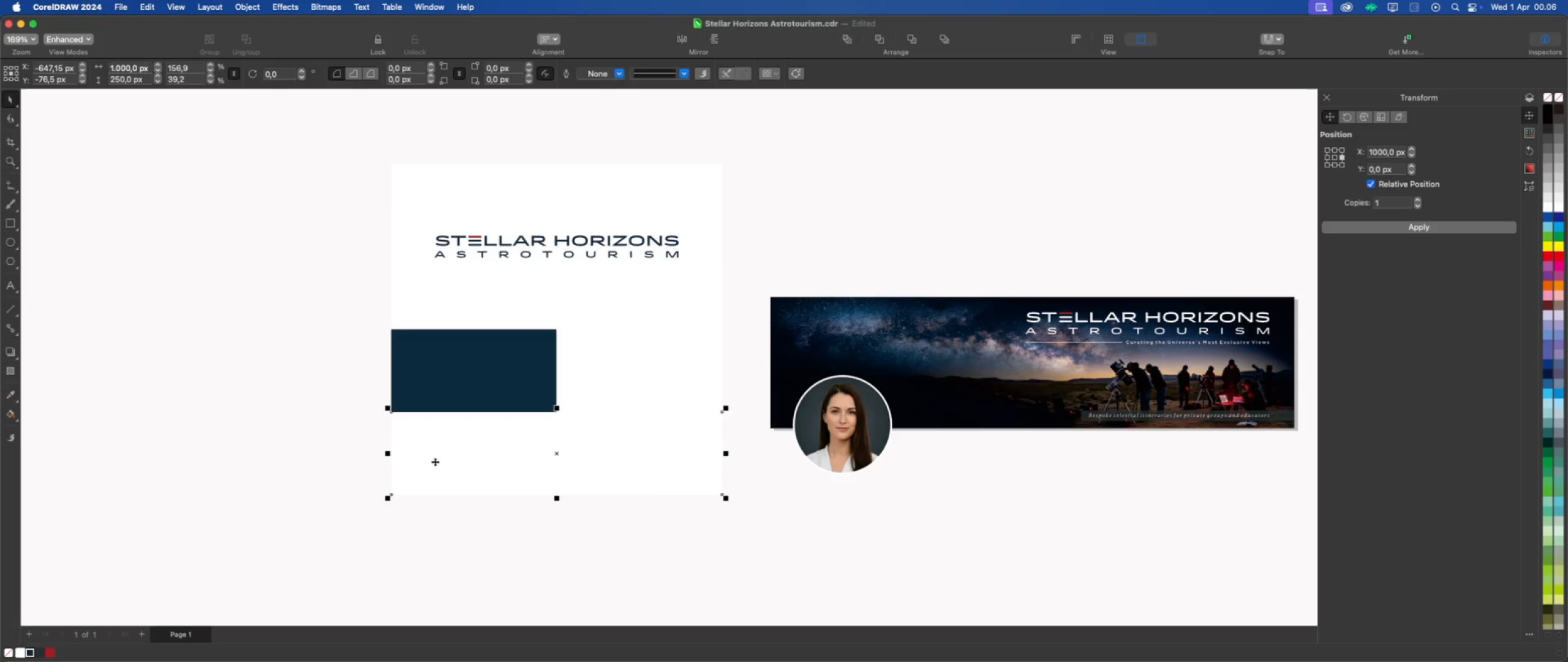 
scroll: coordinate [487, 487], scroll_direction: none, amount: 0.0
 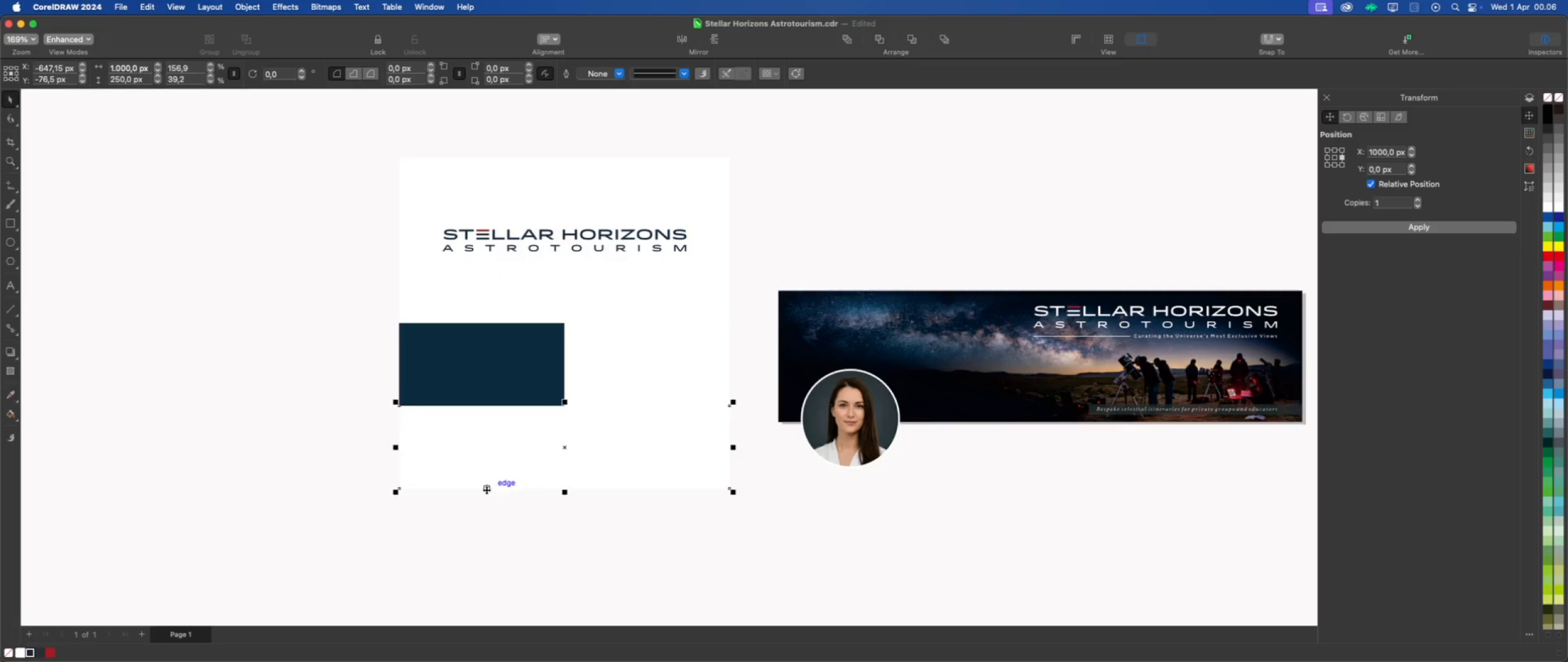 
scroll: coordinate [486, 490], scroll_direction: up, amount: 1.0
 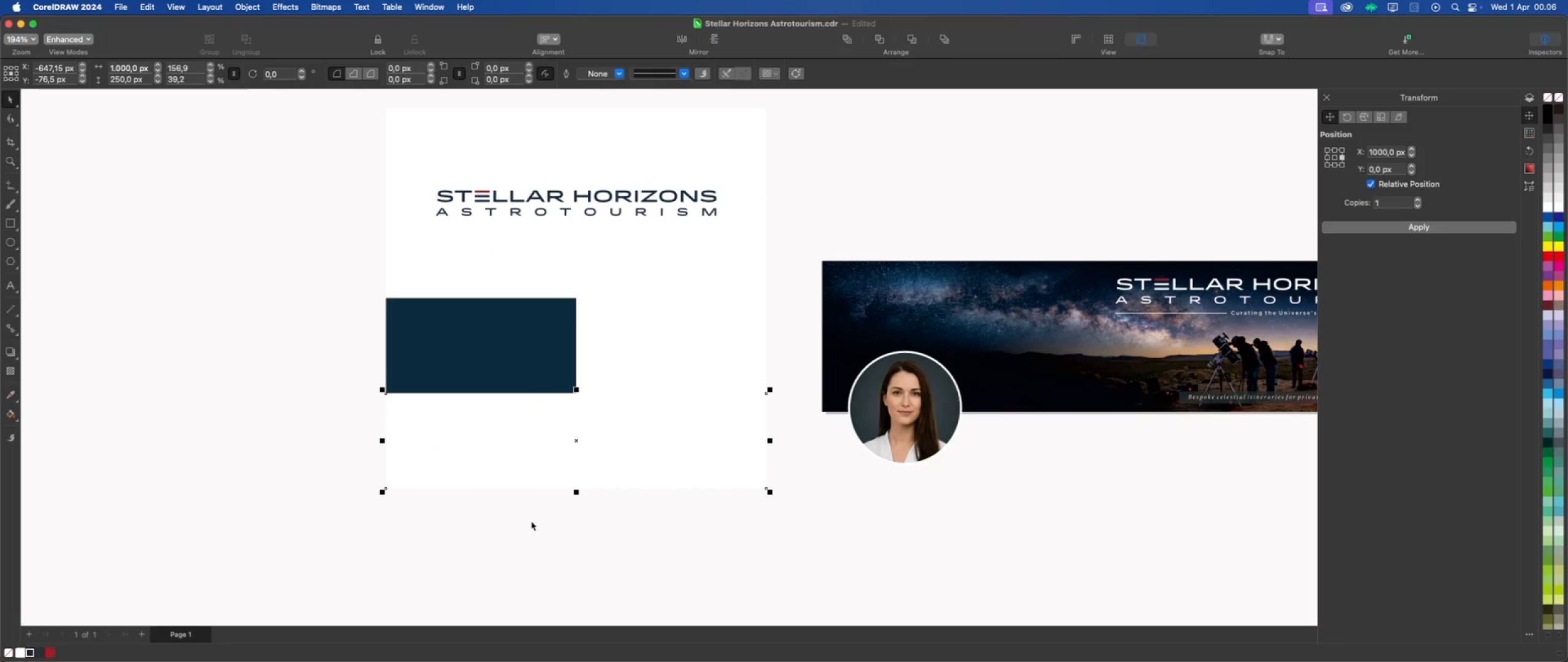 
left_click([519, 252])
 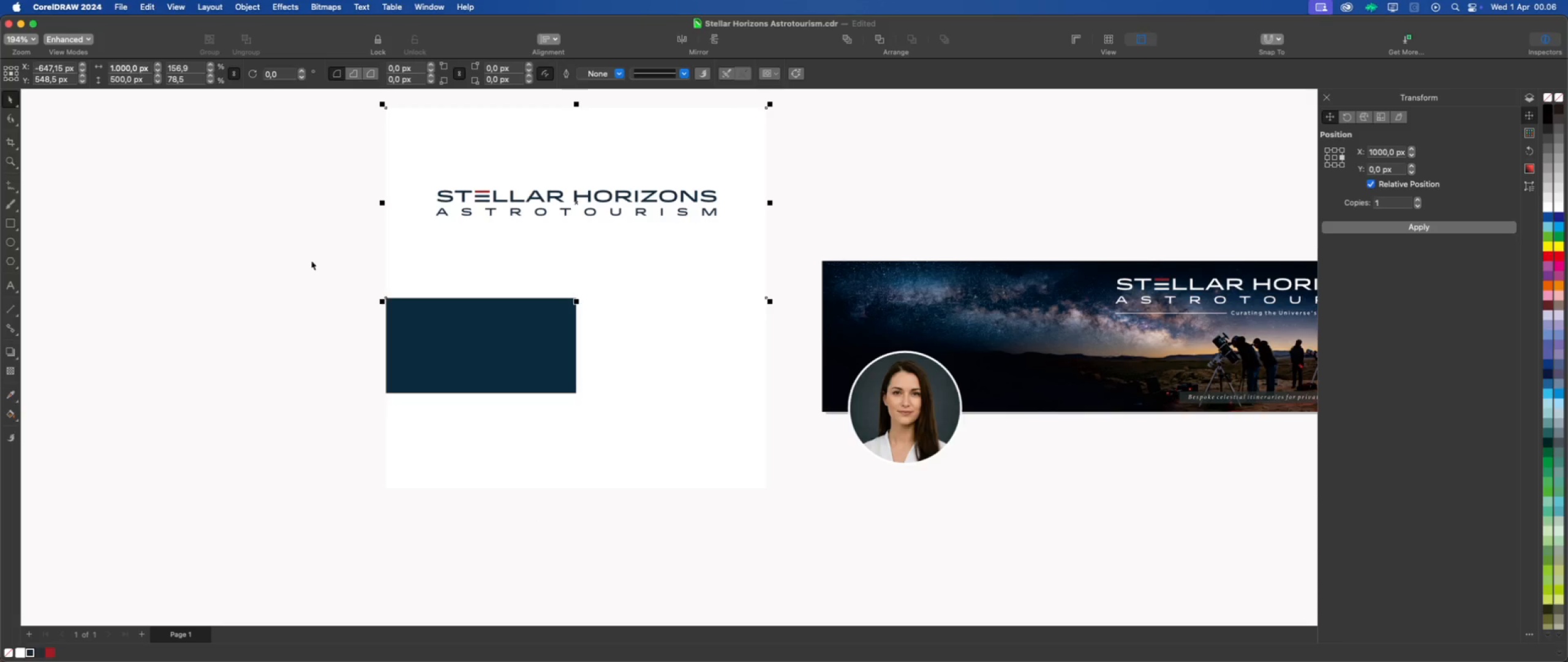 
left_click([311, 261])
 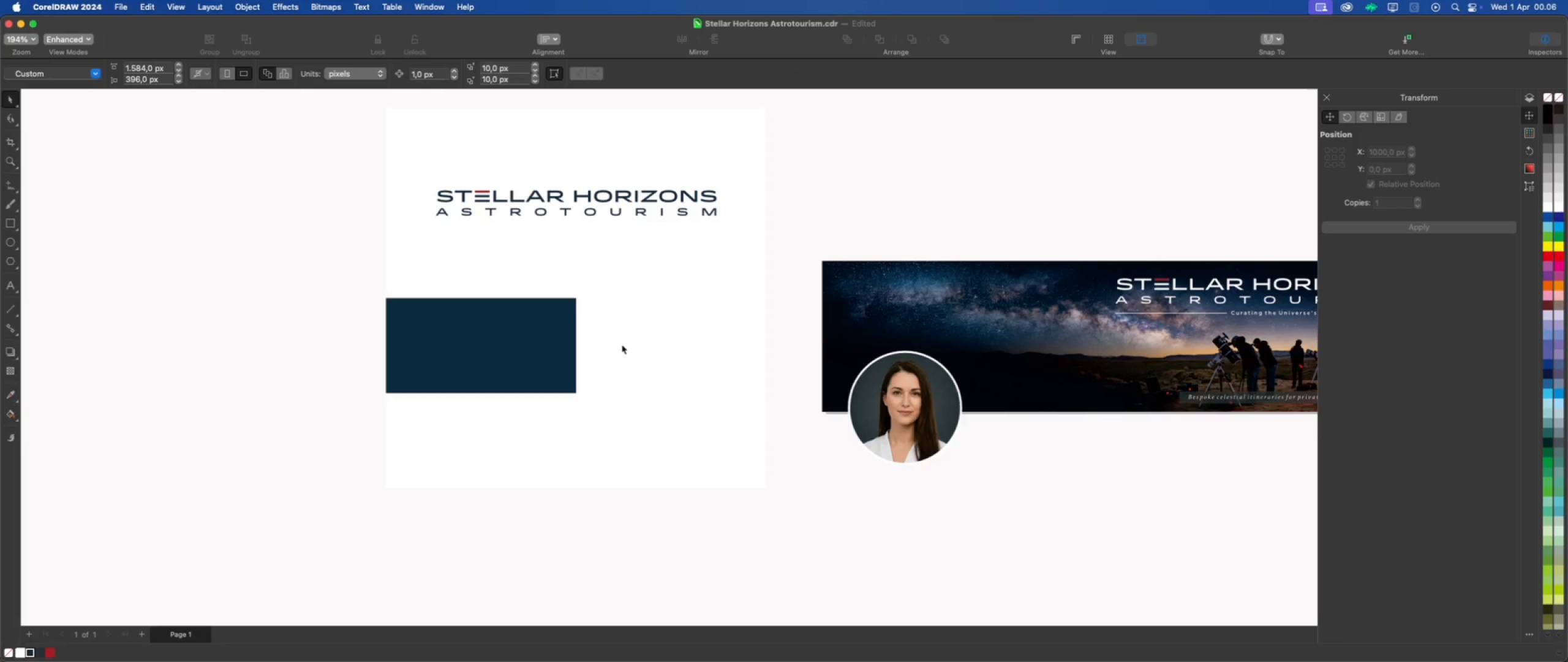 
left_click([624, 344])
 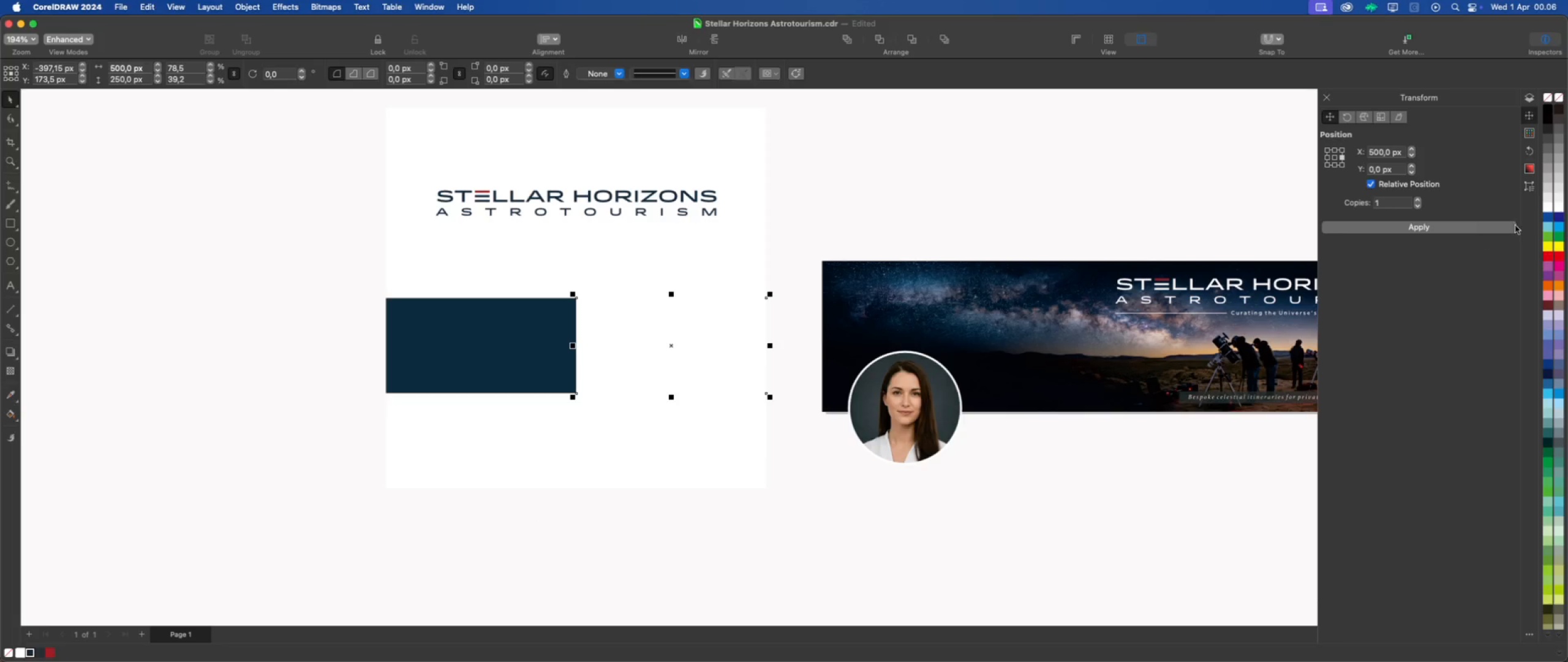 
left_click([1547, 199])
 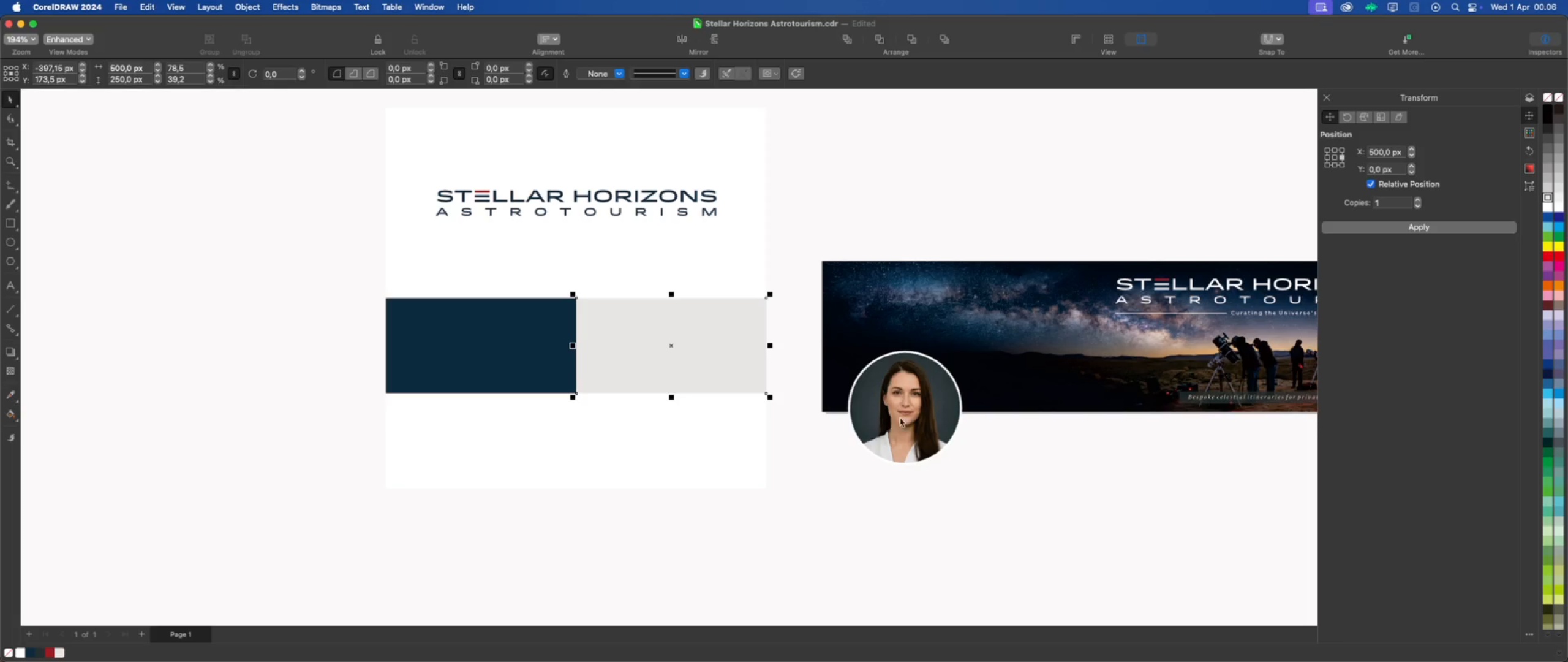 
wait(5.26)
 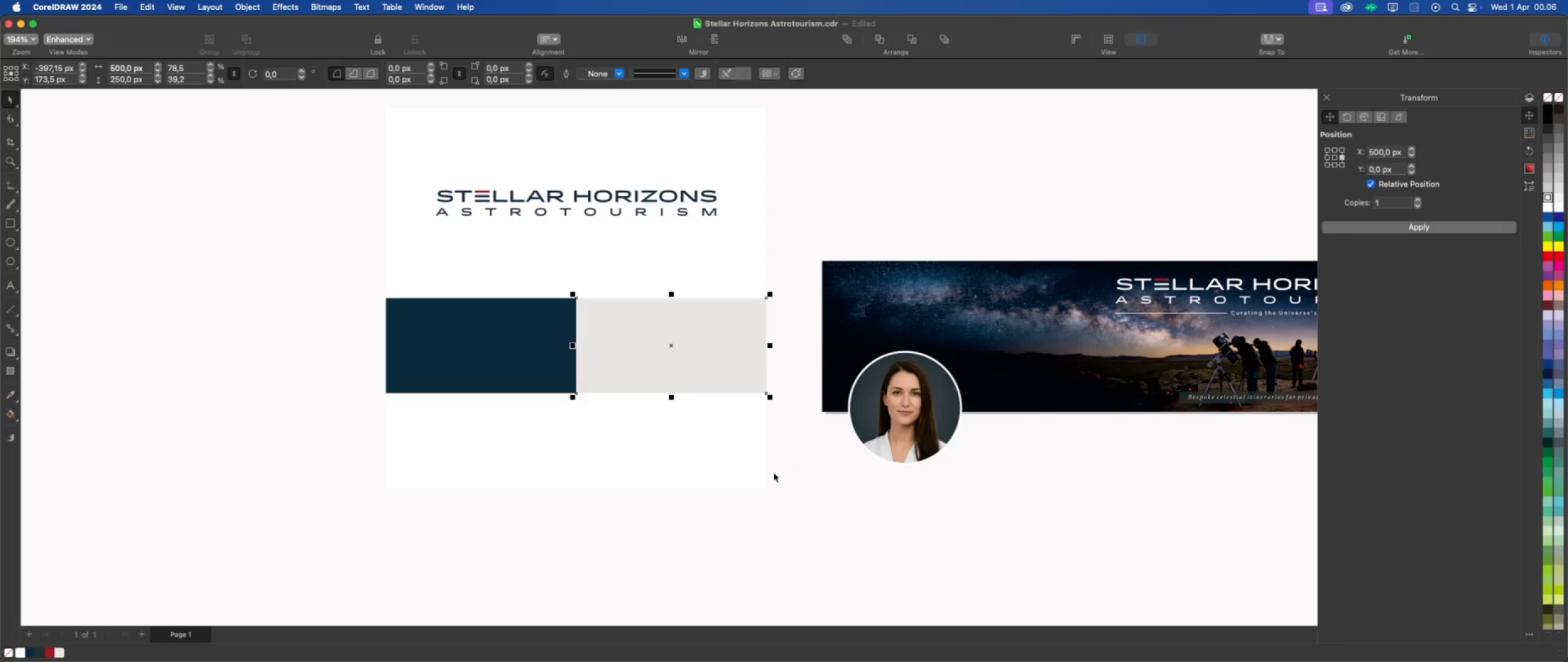 
left_click([1529, 164])
 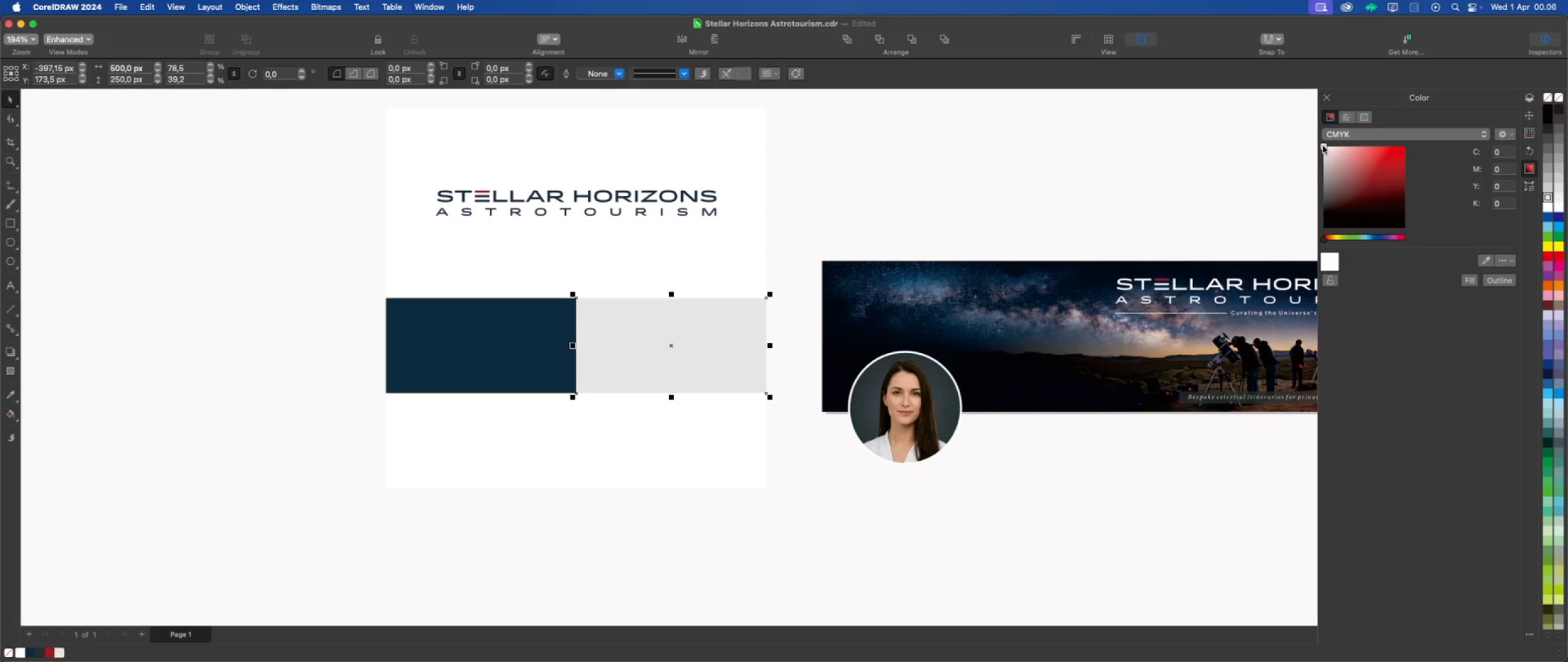 
left_click([1479, 135])
 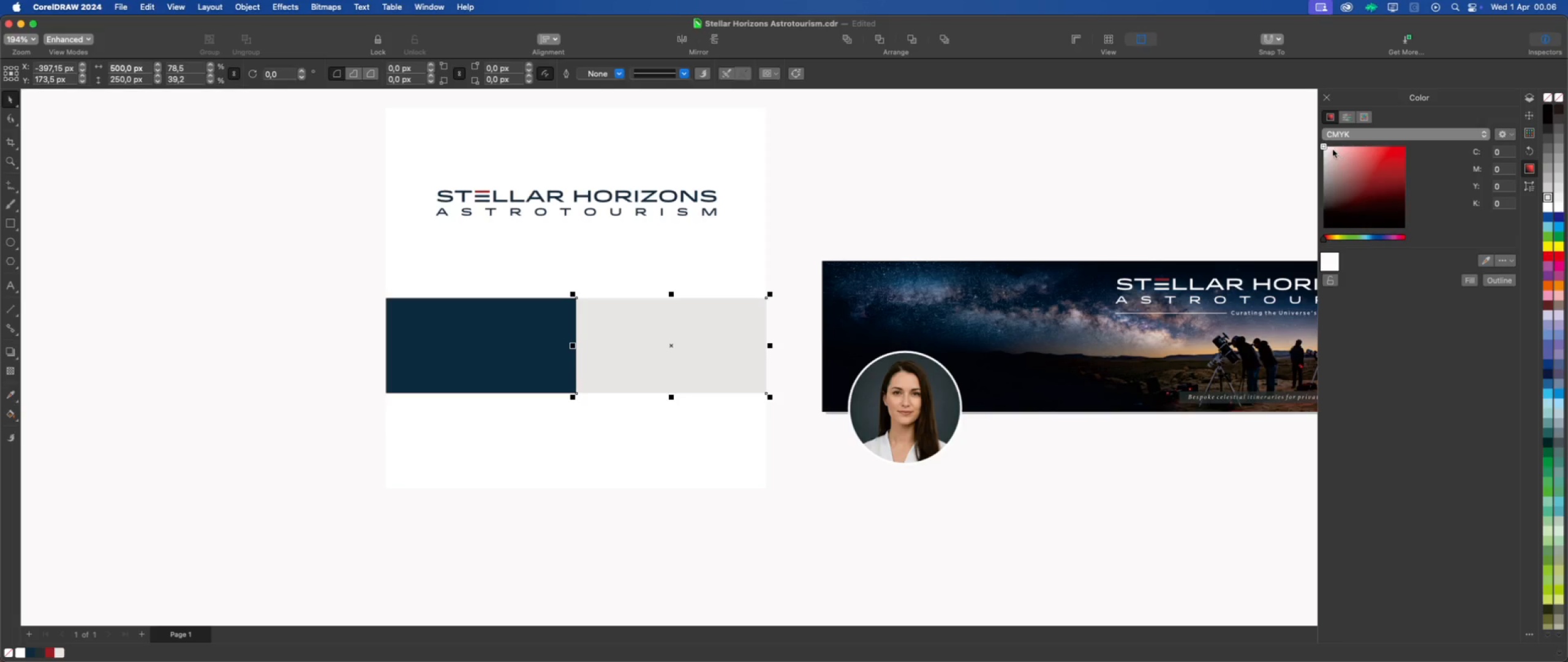 
left_click_drag(start_coordinate=[1323, 146], to_coordinate=[1320, 149])
 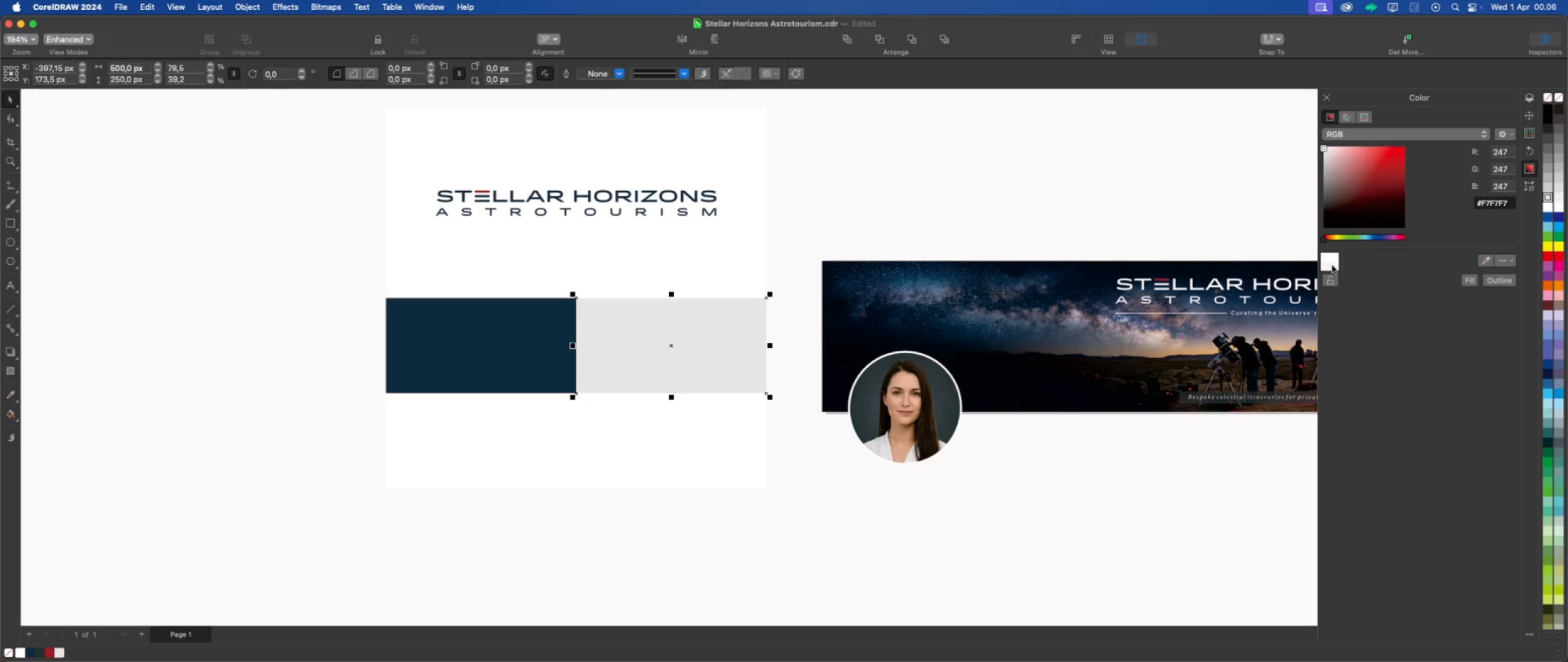 
double_click([1332, 266])
 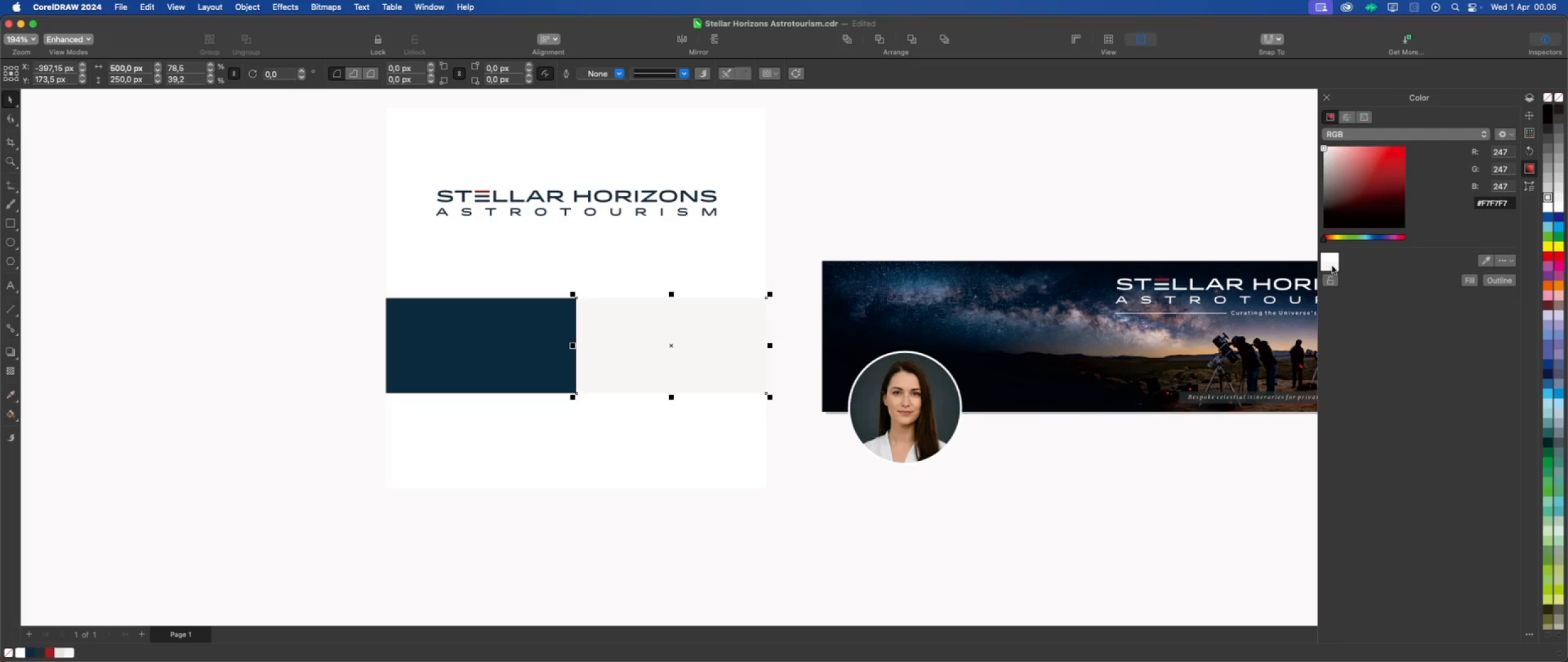 
triple_click([1332, 266])
 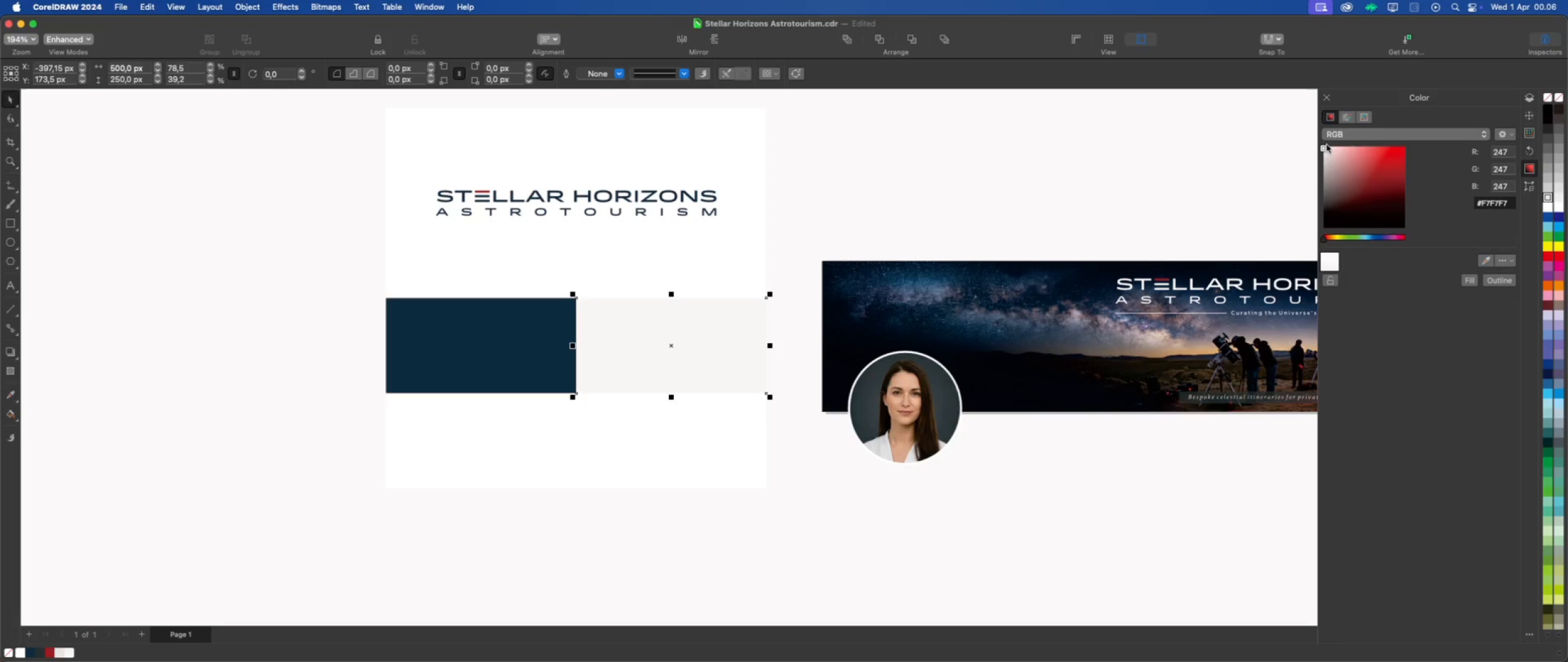 
left_click_drag(start_coordinate=[1323, 149], to_coordinate=[1320, 152])
 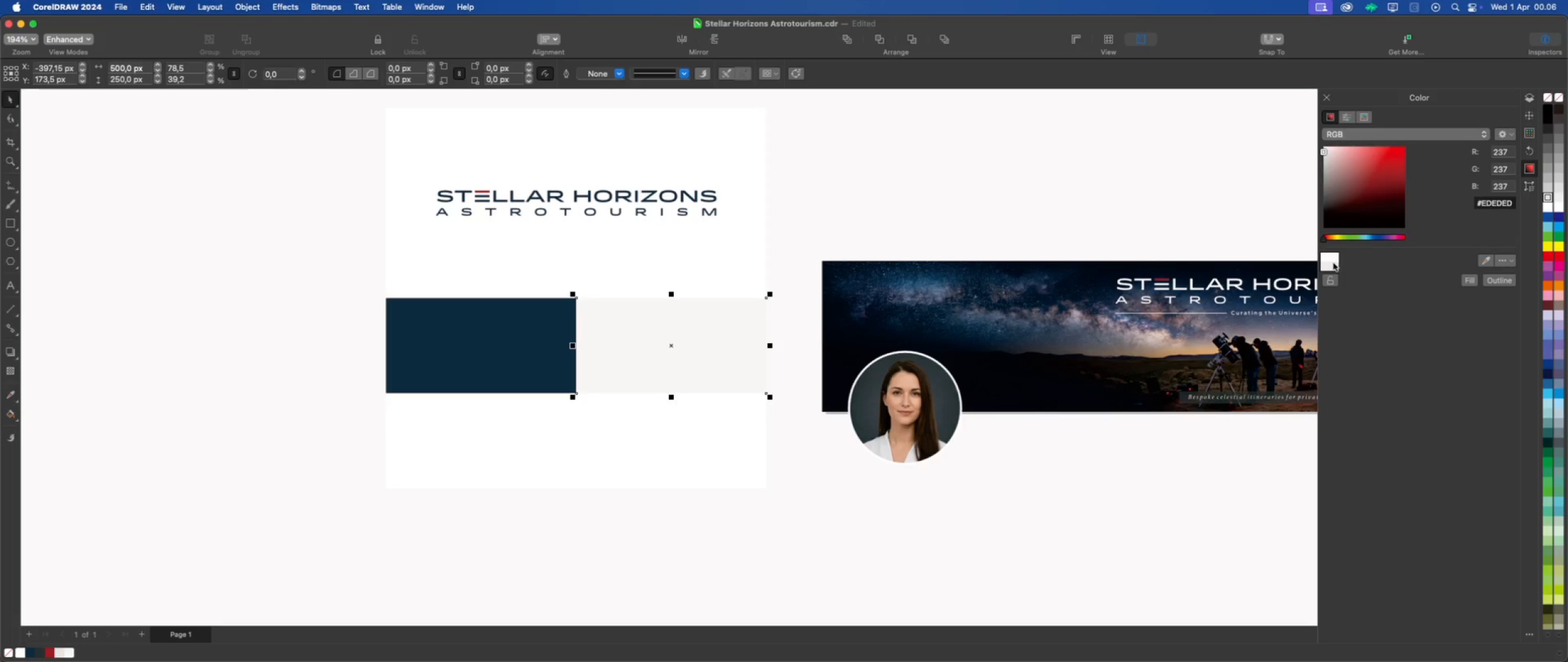 
double_click([1333, 265])
 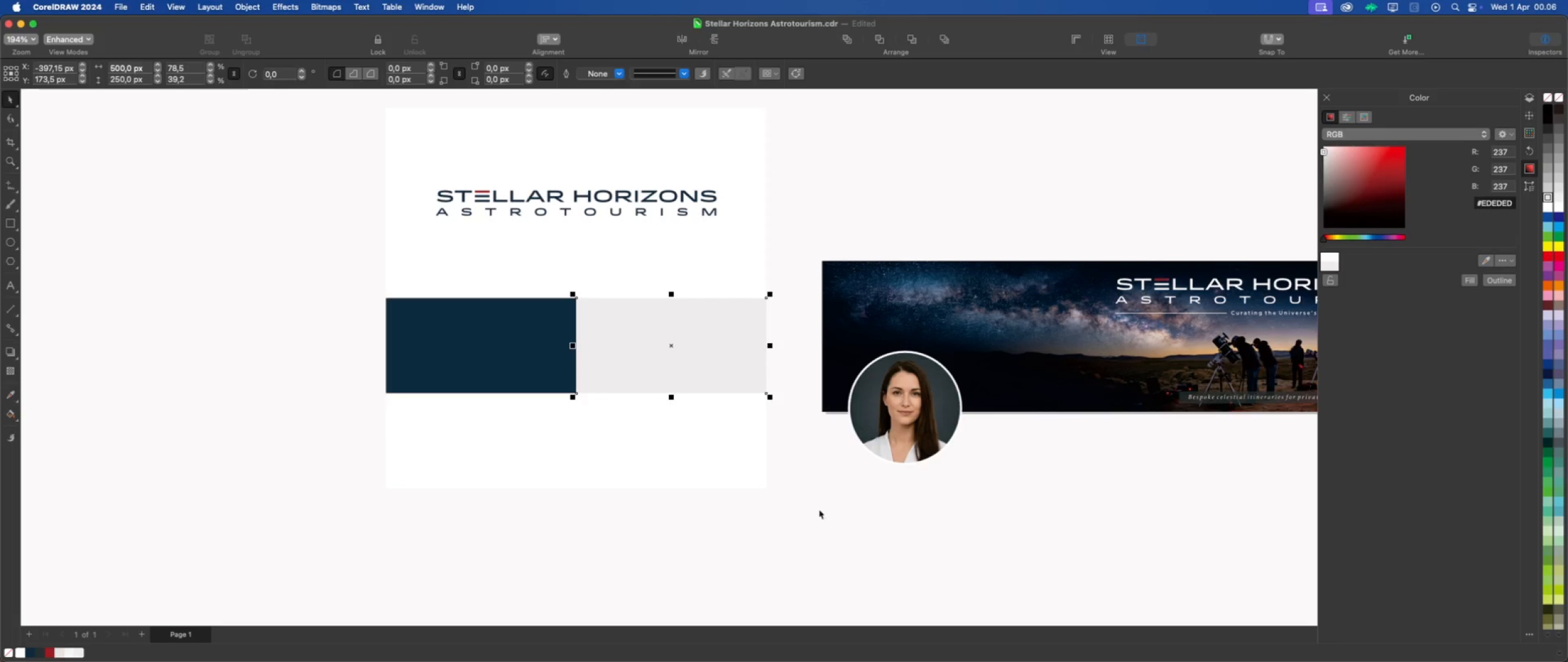 
left_click([865, 500])
 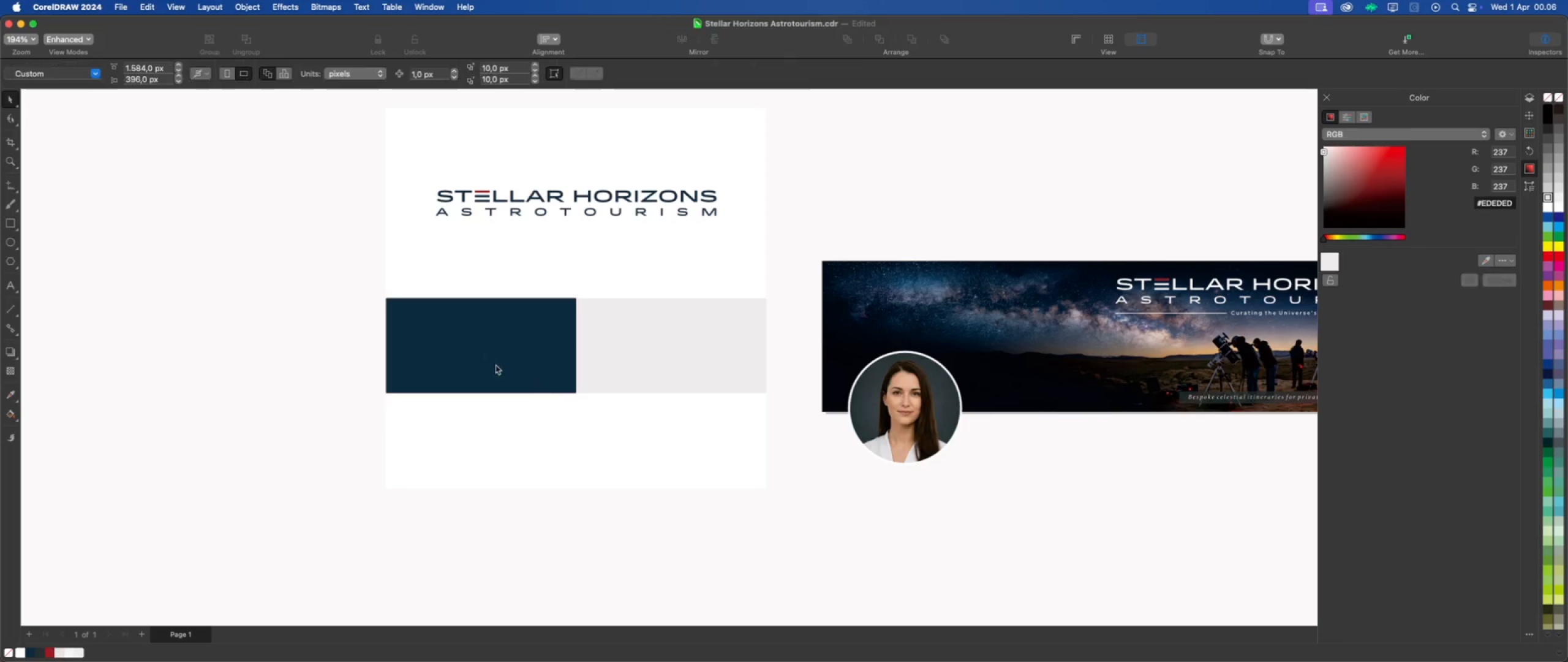 
left_click([483, 352])
 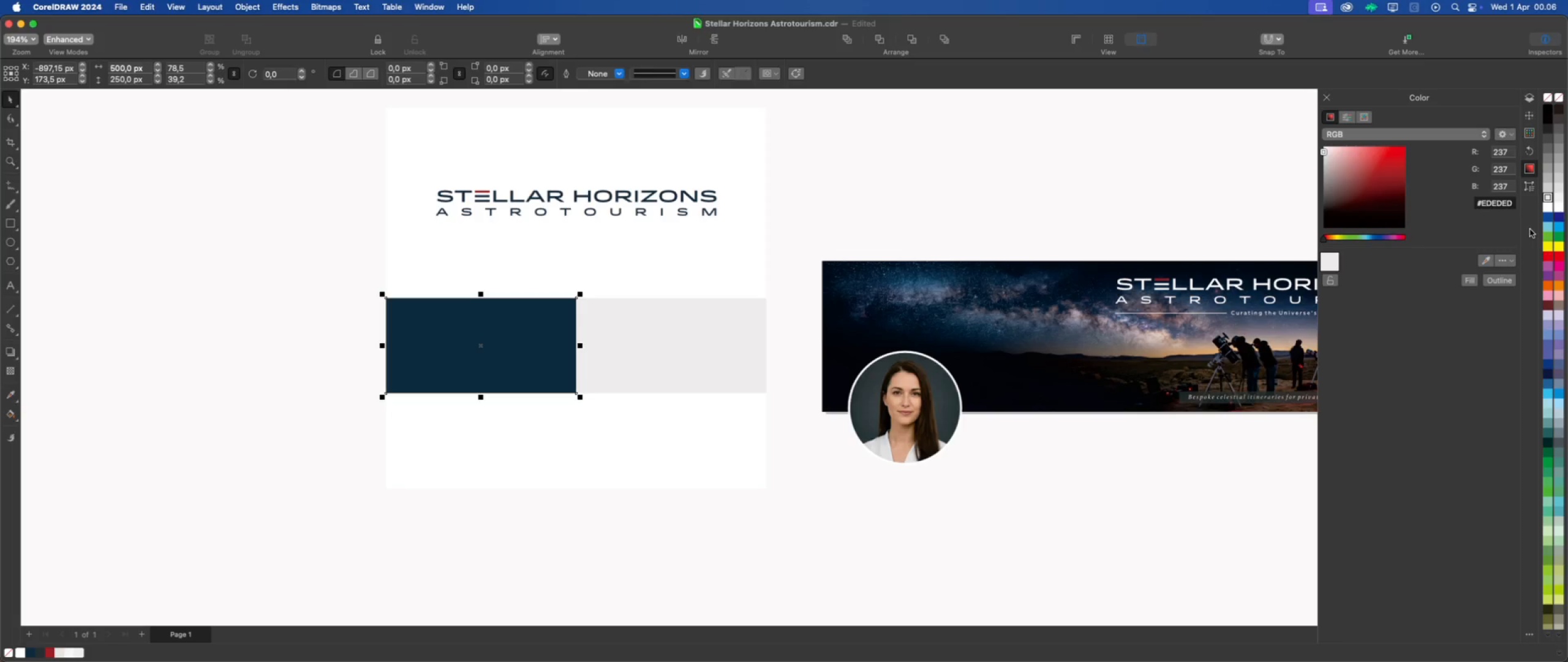 
wait(7.35)
 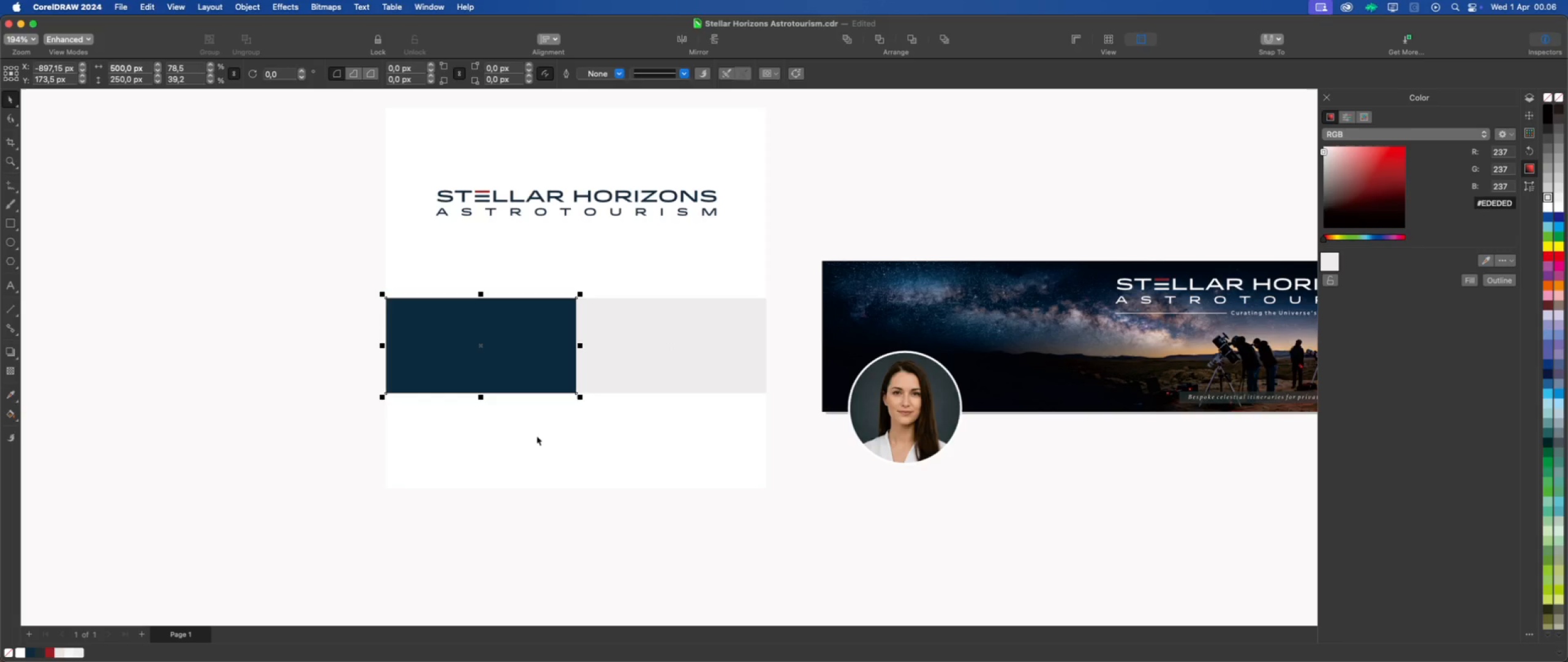 
mouse_move([35, 655])
 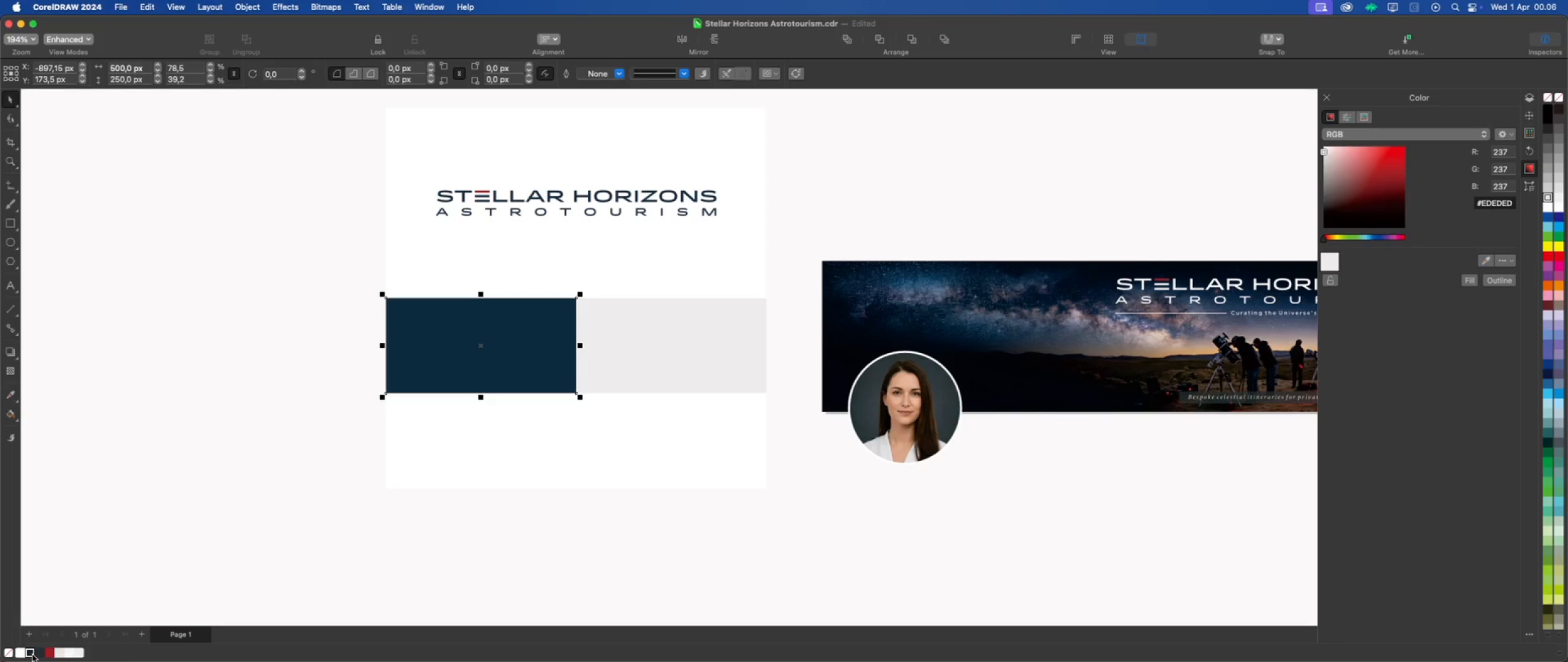 
left_click([32, 655])
 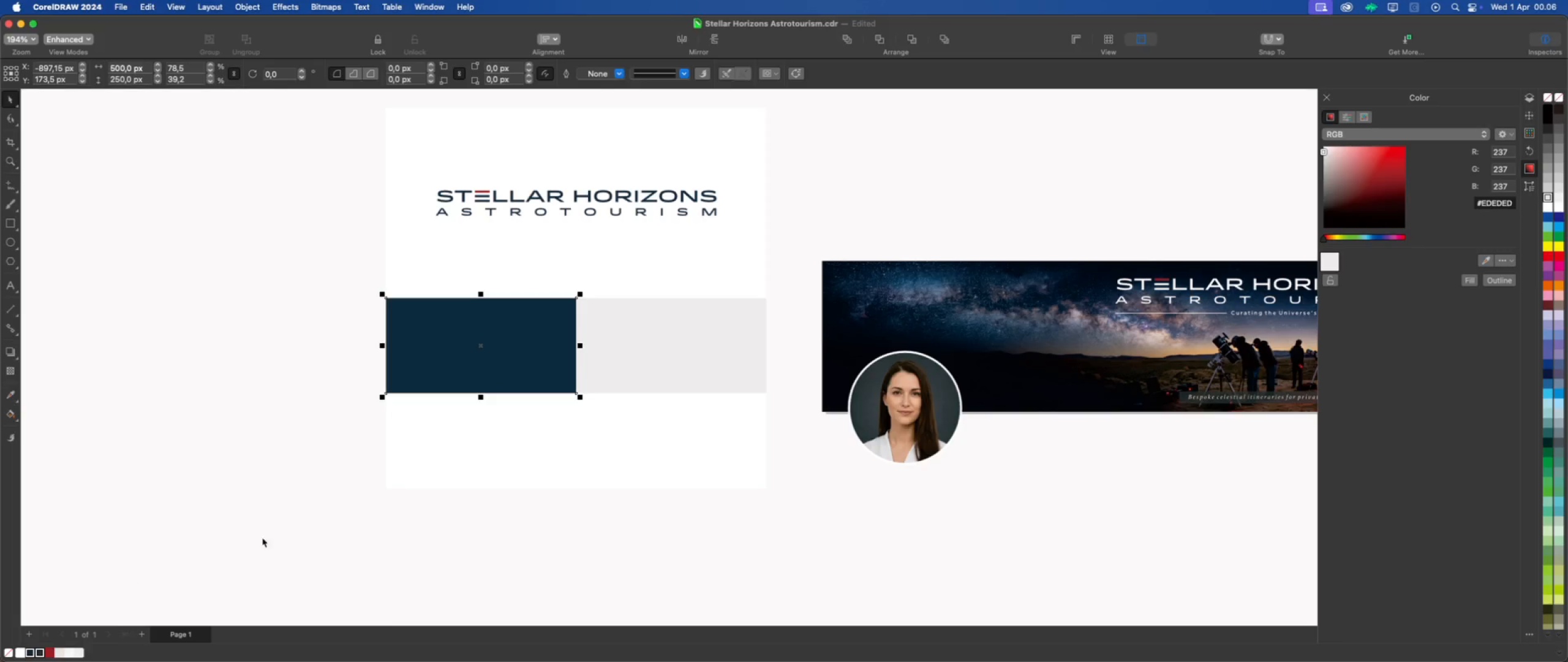 
left_click([295, 466])
 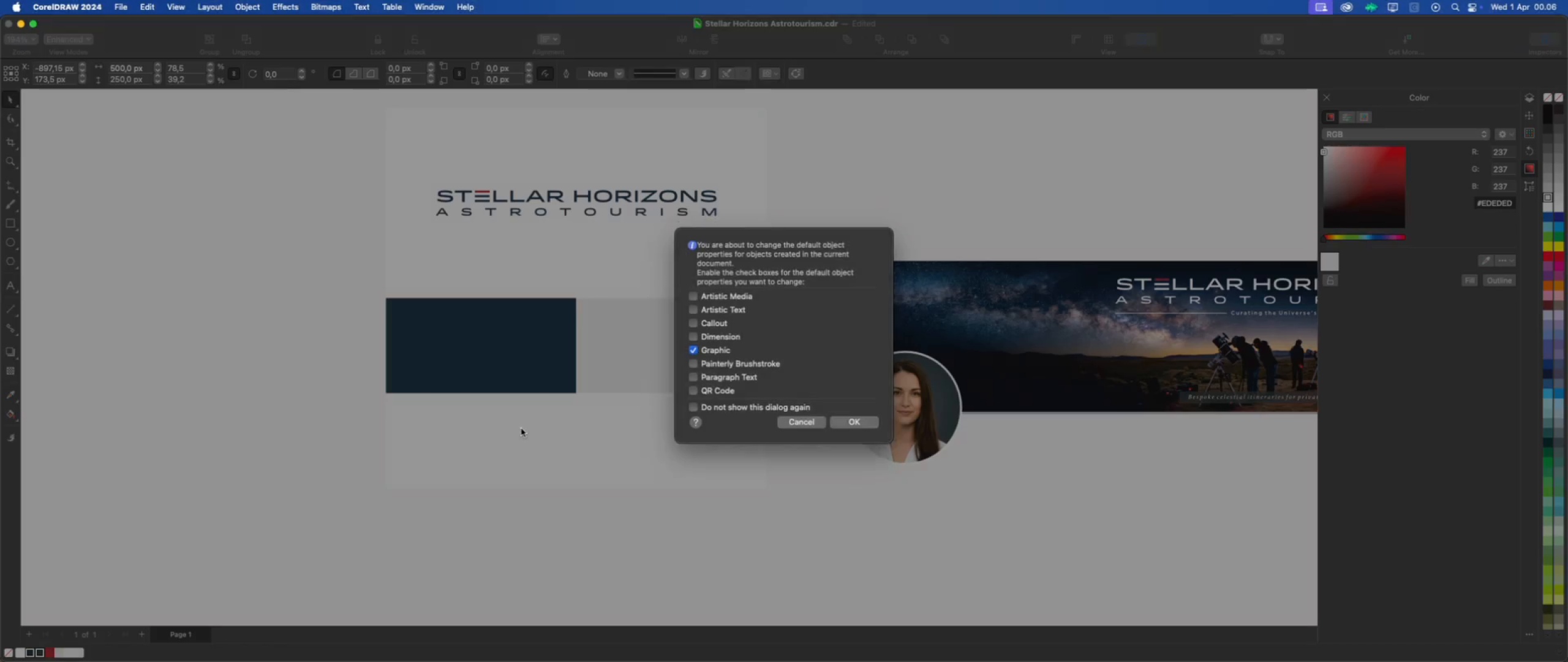 
left_click([540, 426])
 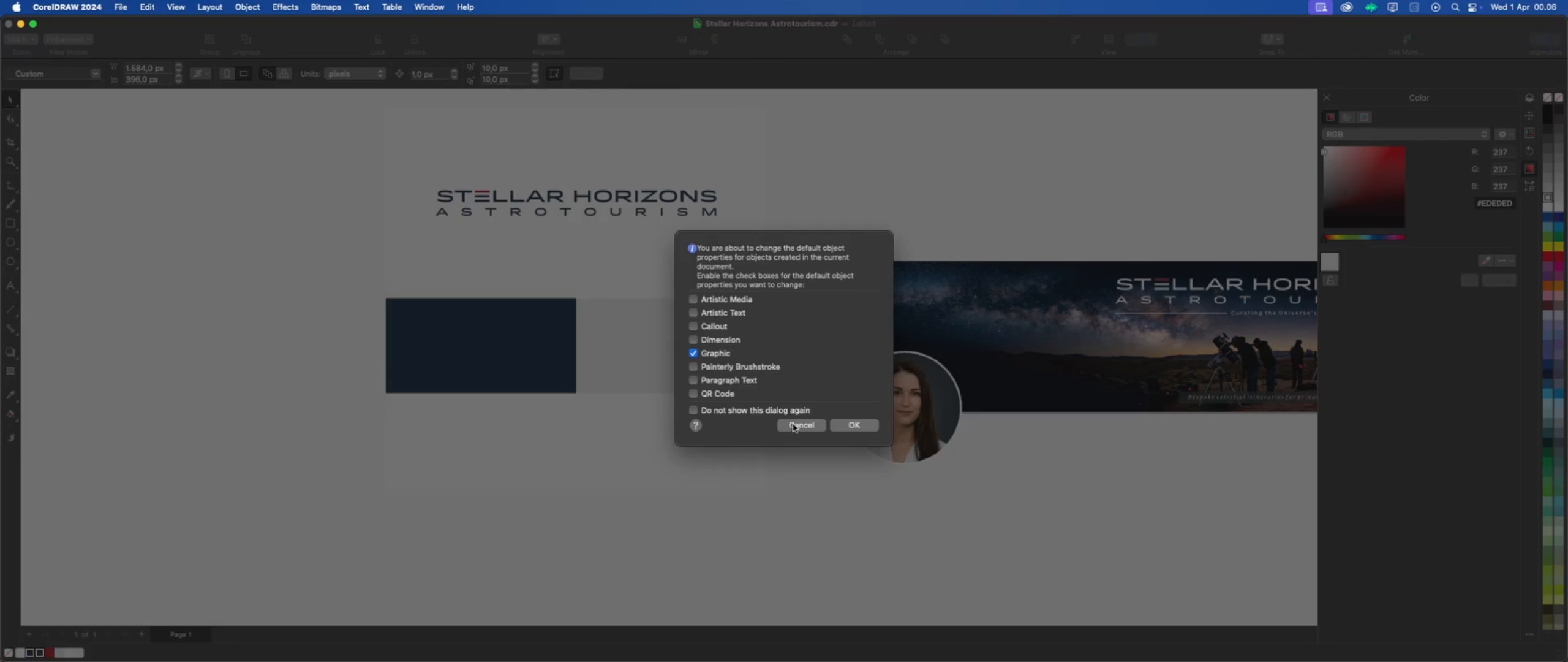 
left_click([802, 423])
 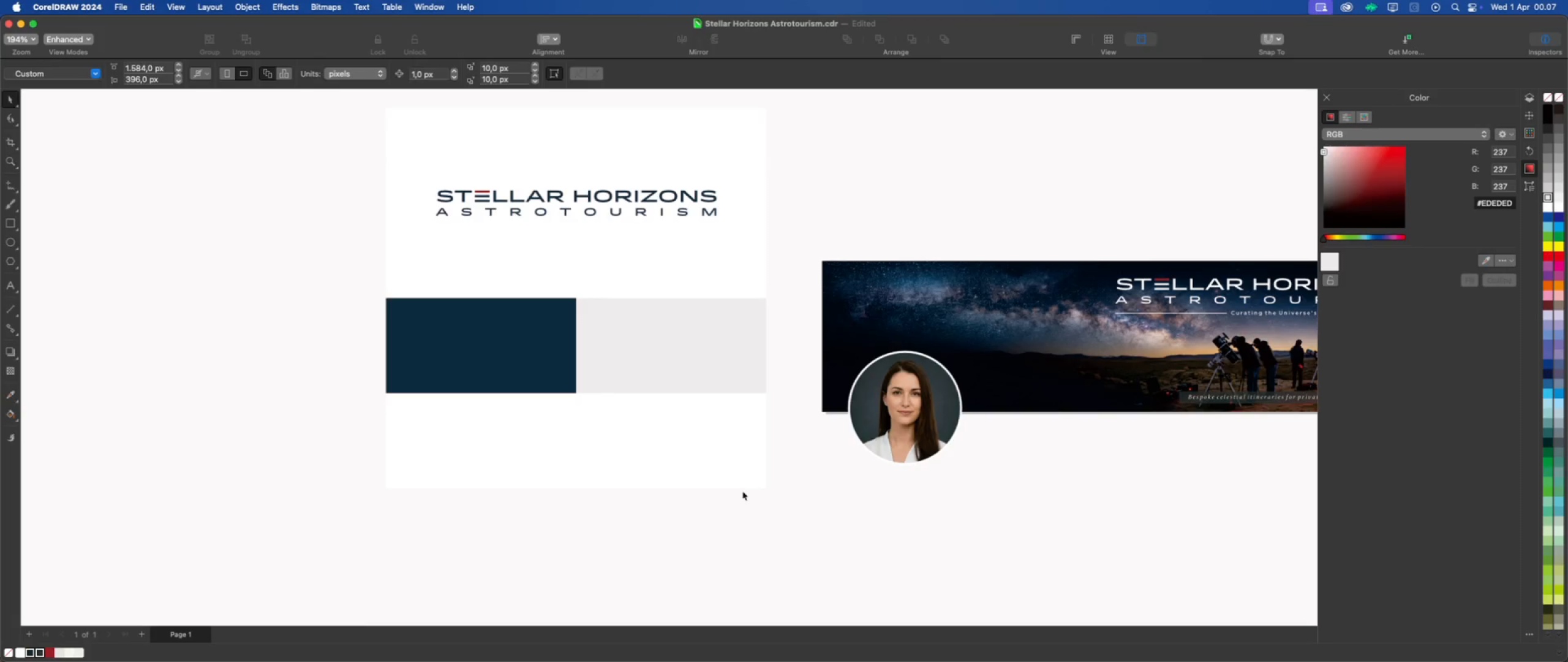 
left_click([609, 454])
 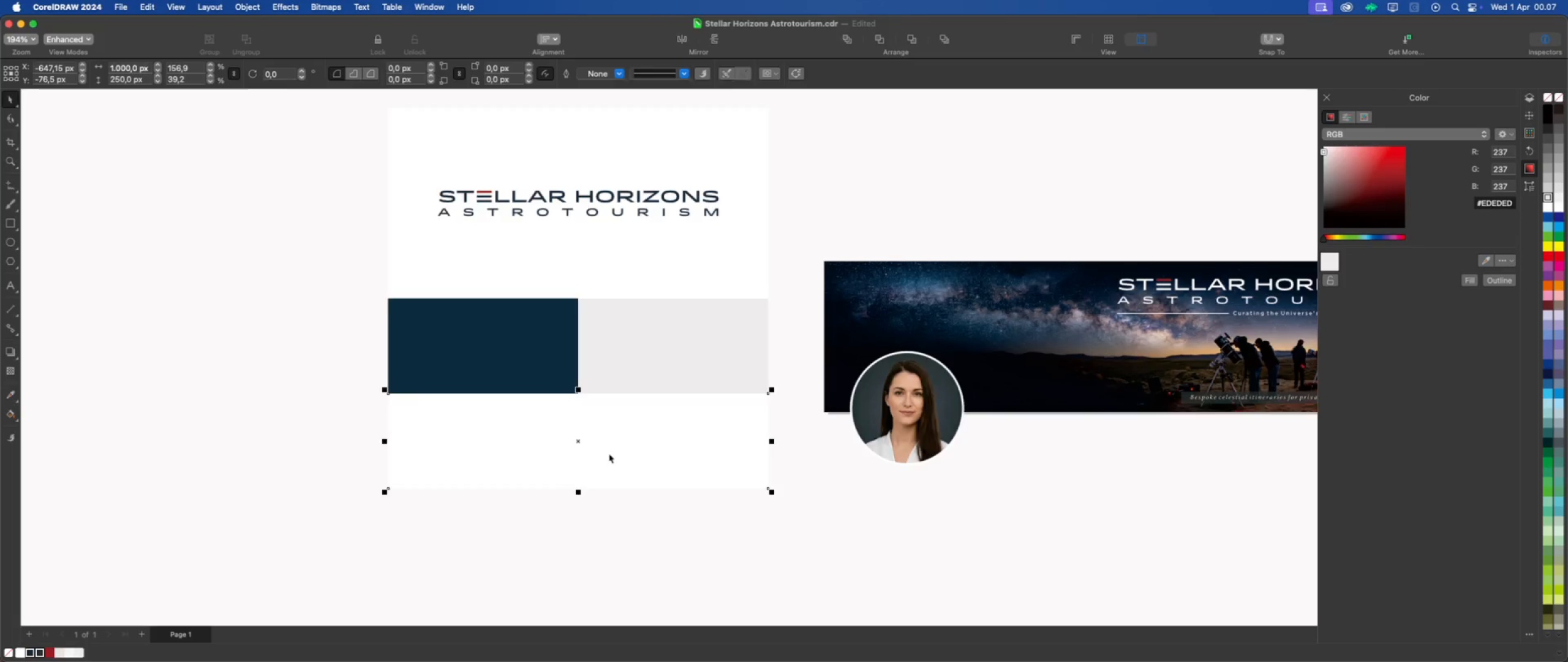 
scroll: coordinate [611, 457], scroll_direction: none, amount: 0.0
 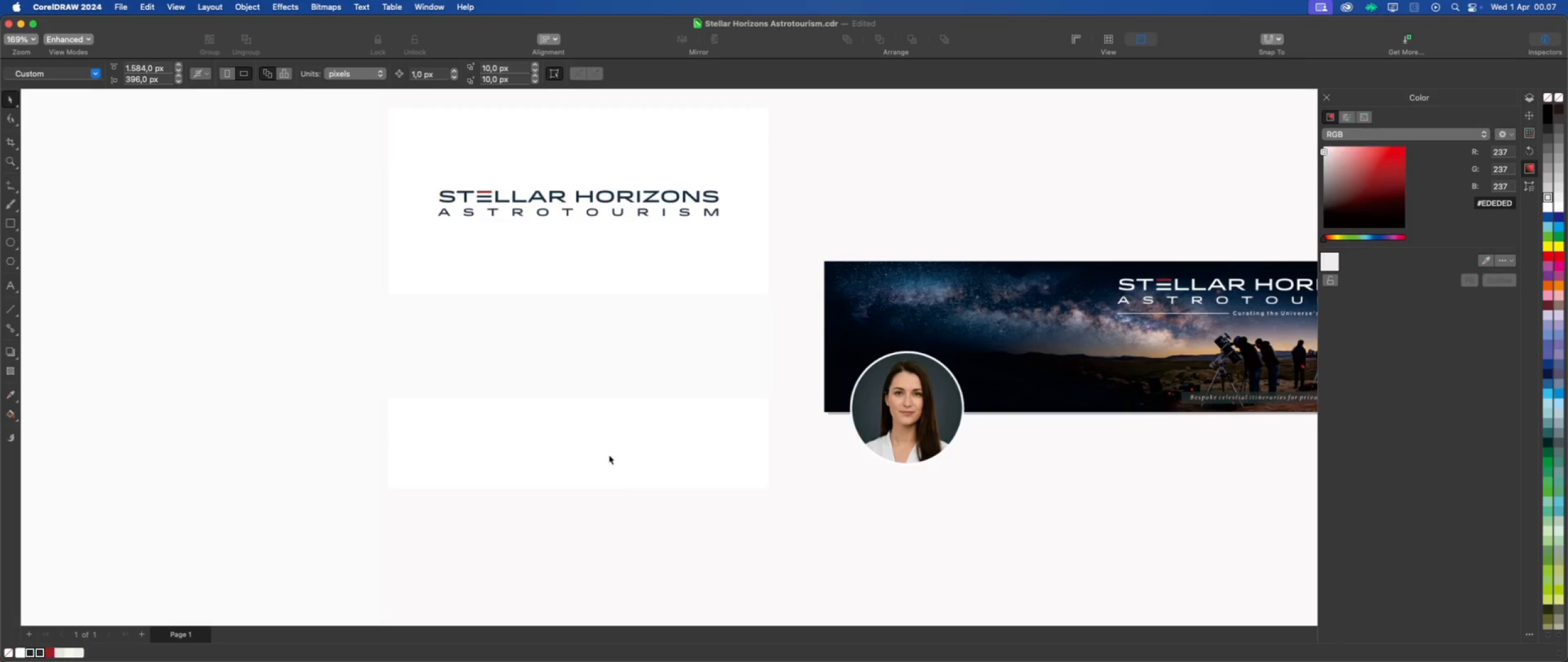 
scroll: coordinate [609, 454], scroll_direction: down, amount: 1.0
 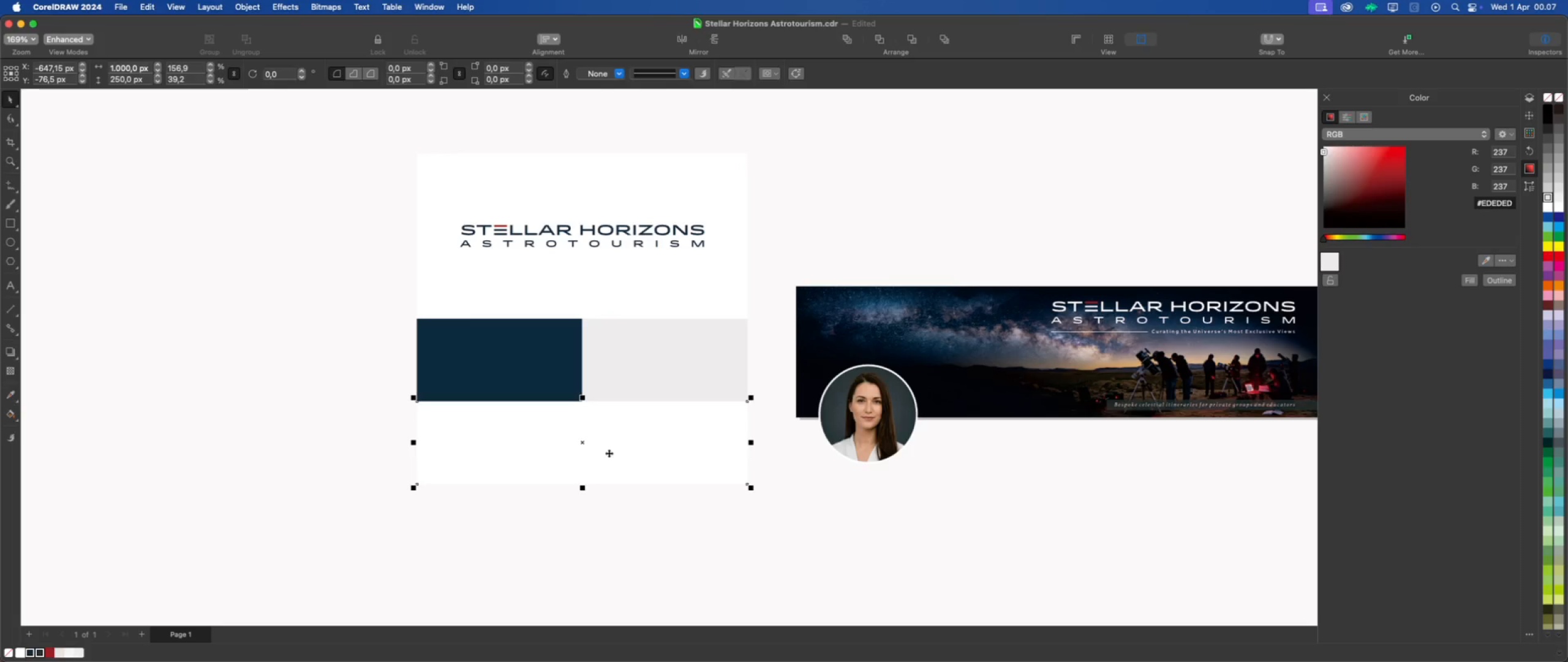 
scroll: coordinate [668, 373], scroll_direction: none, amount: 0.0
 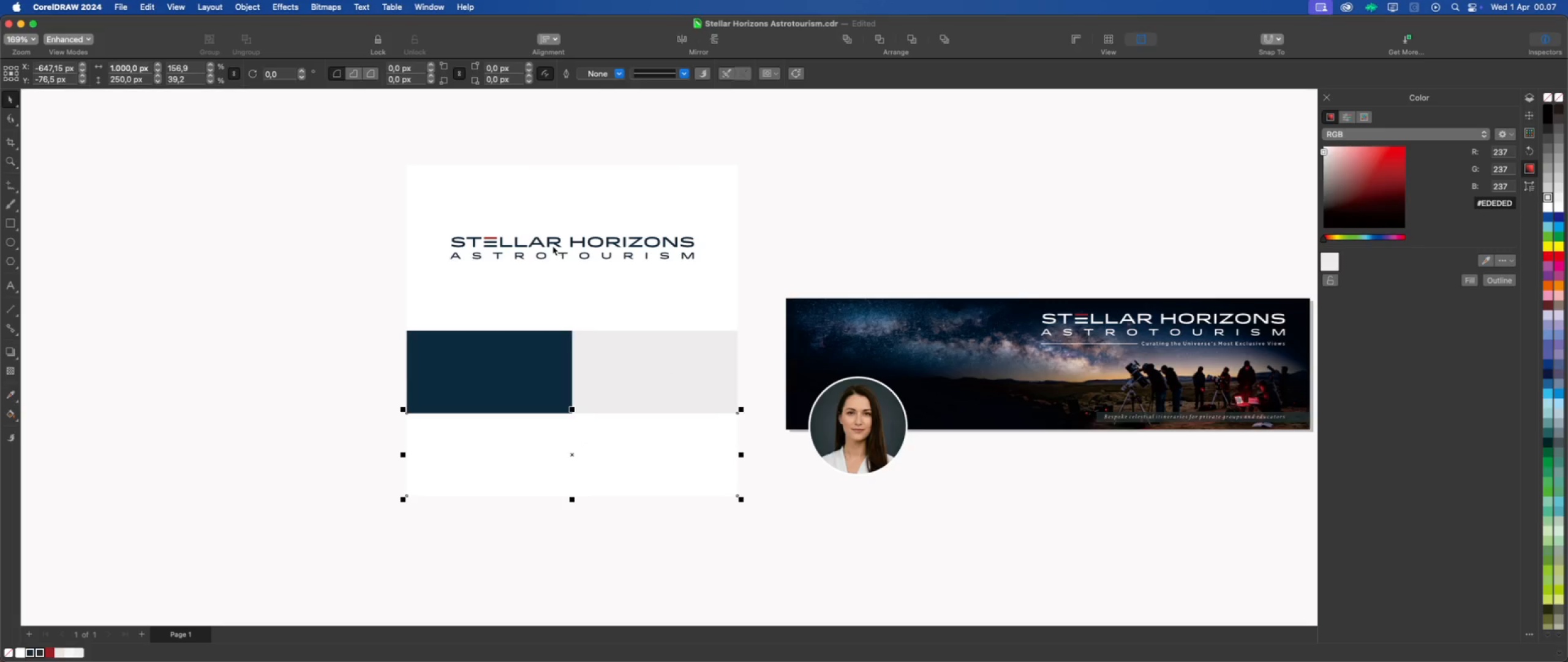 
left_click([555, 243])
 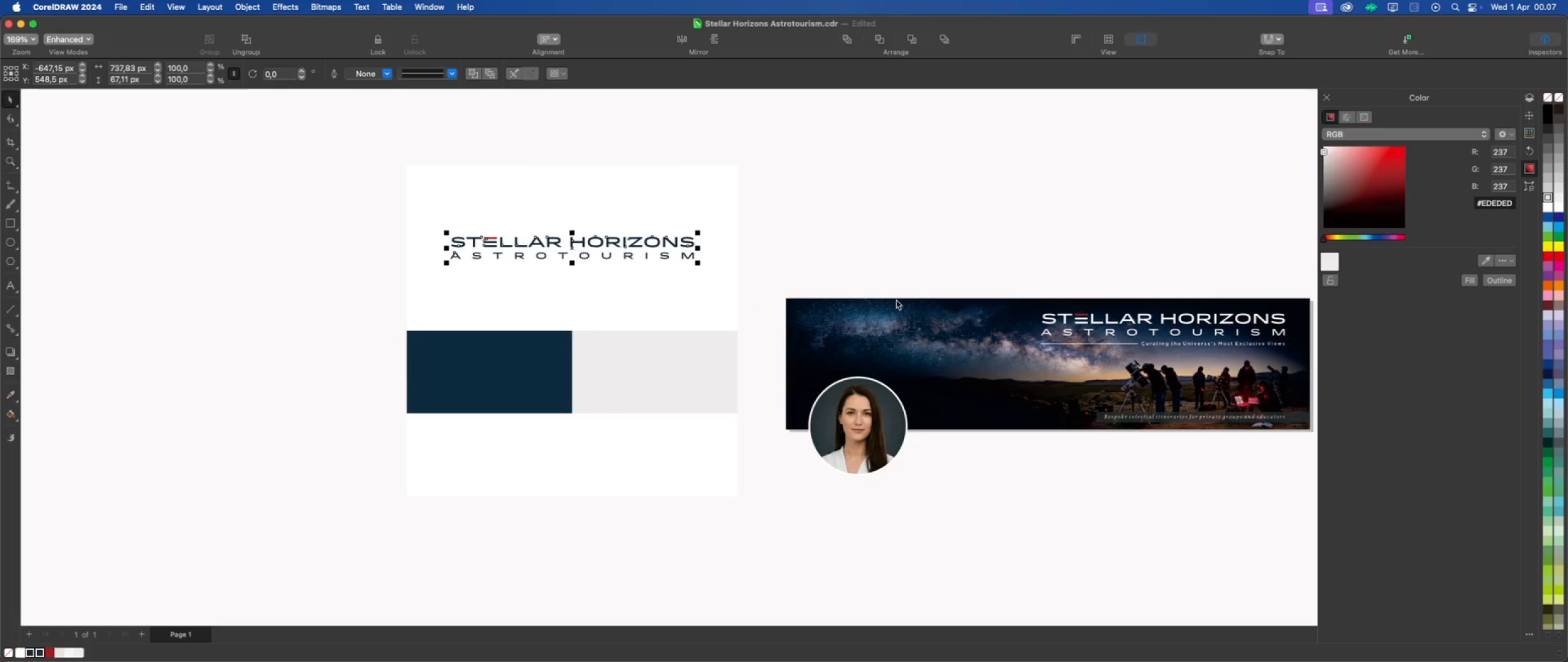 
left_click([976, 257])
 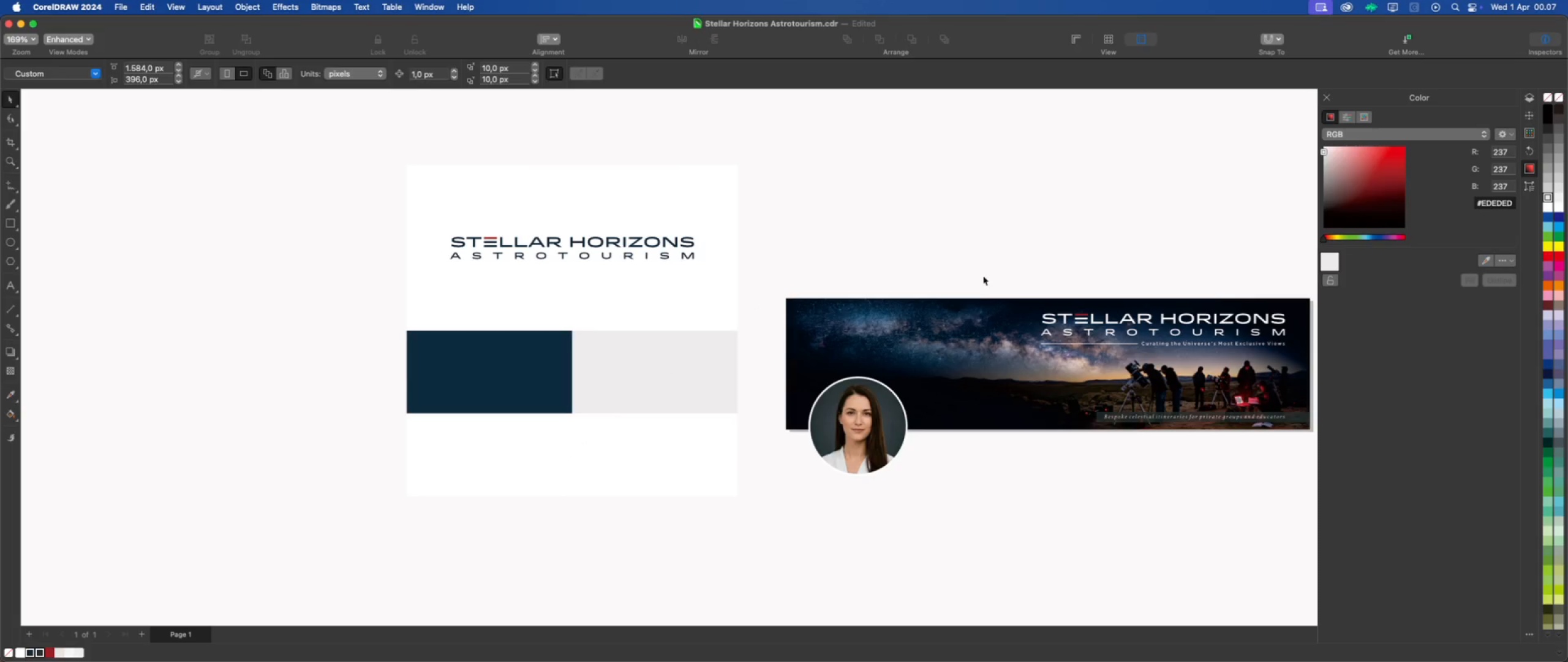 
left_click_drag(start_coordinate=[982, 270], to_coordinate=[1295, 338])
 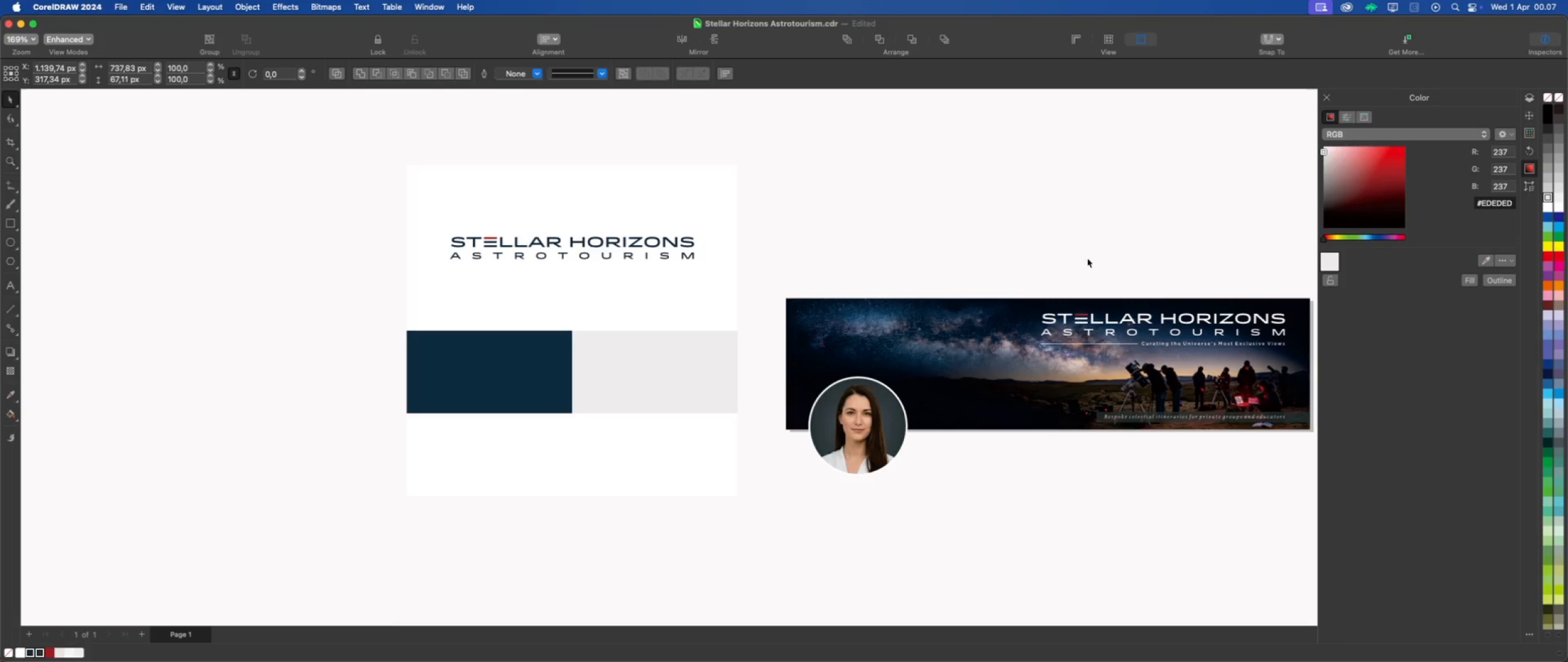 
left_click_drag(start_coordinate=[1010, 273], to_coordinate=[1287, 352])
 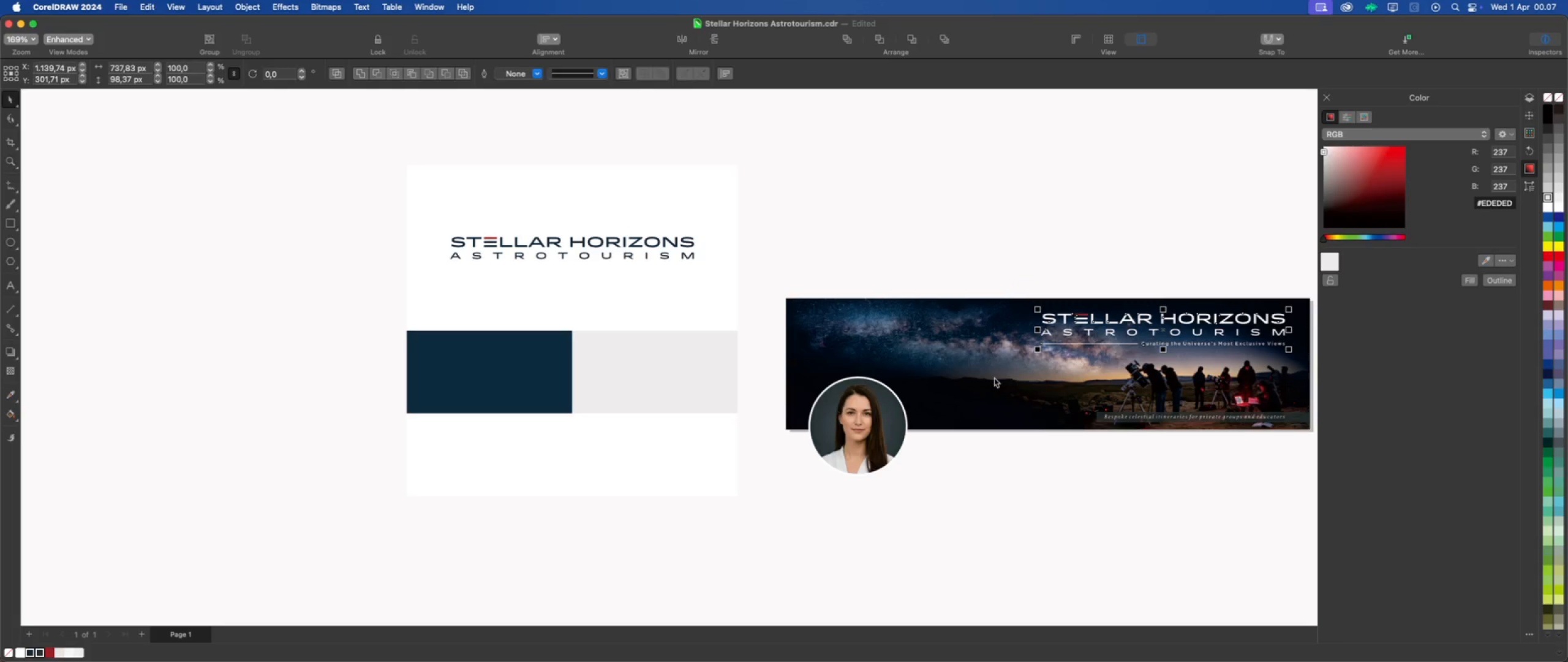 
key(Meta+D)
 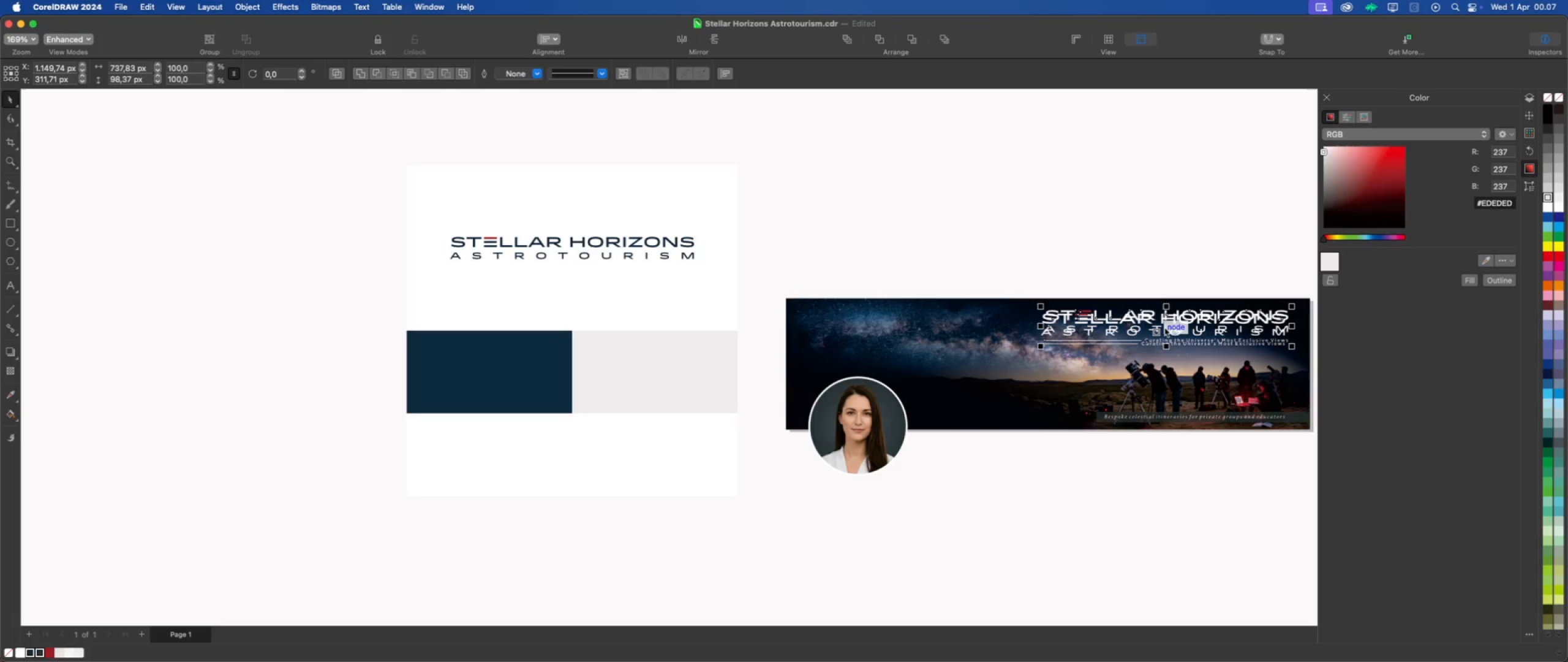 
left_click_drag(start_coordinate=[1166, 325], to_coordinate=[304, 362])
 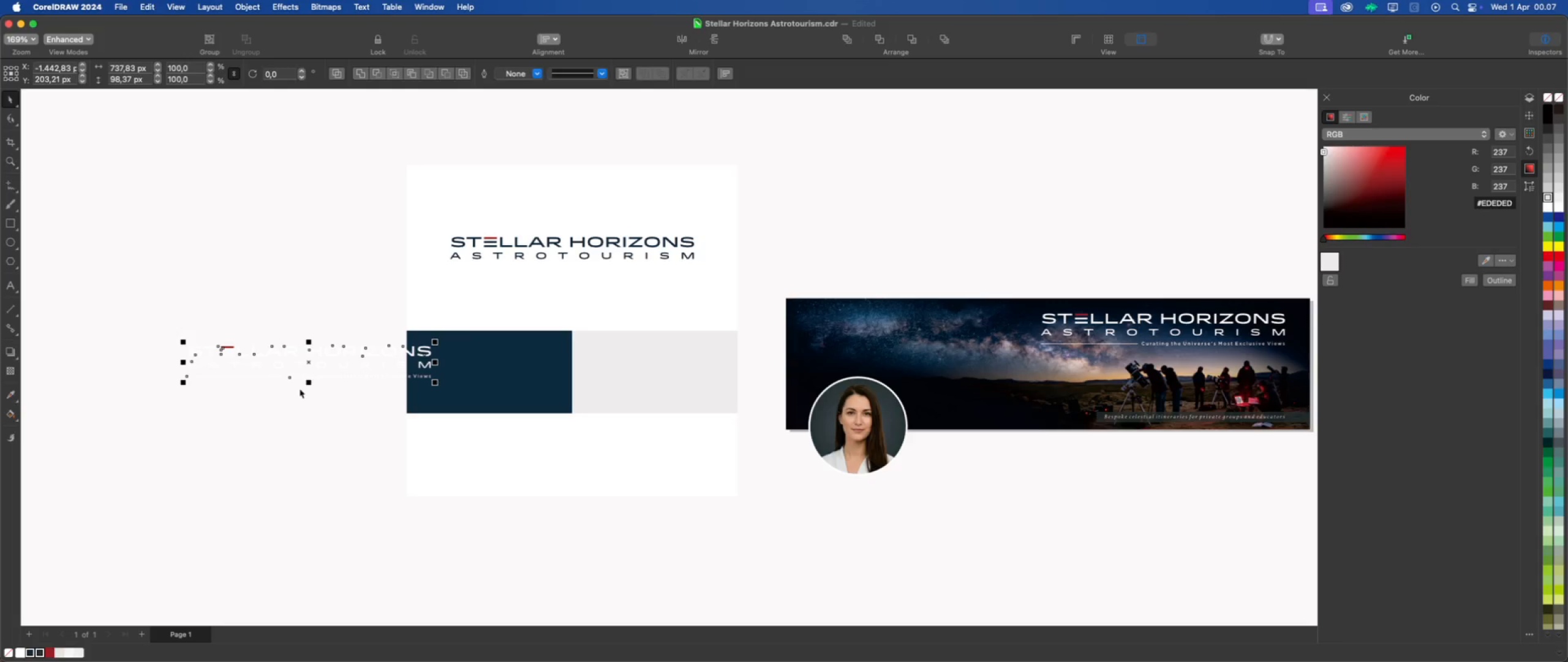 
key(Meta+G)
 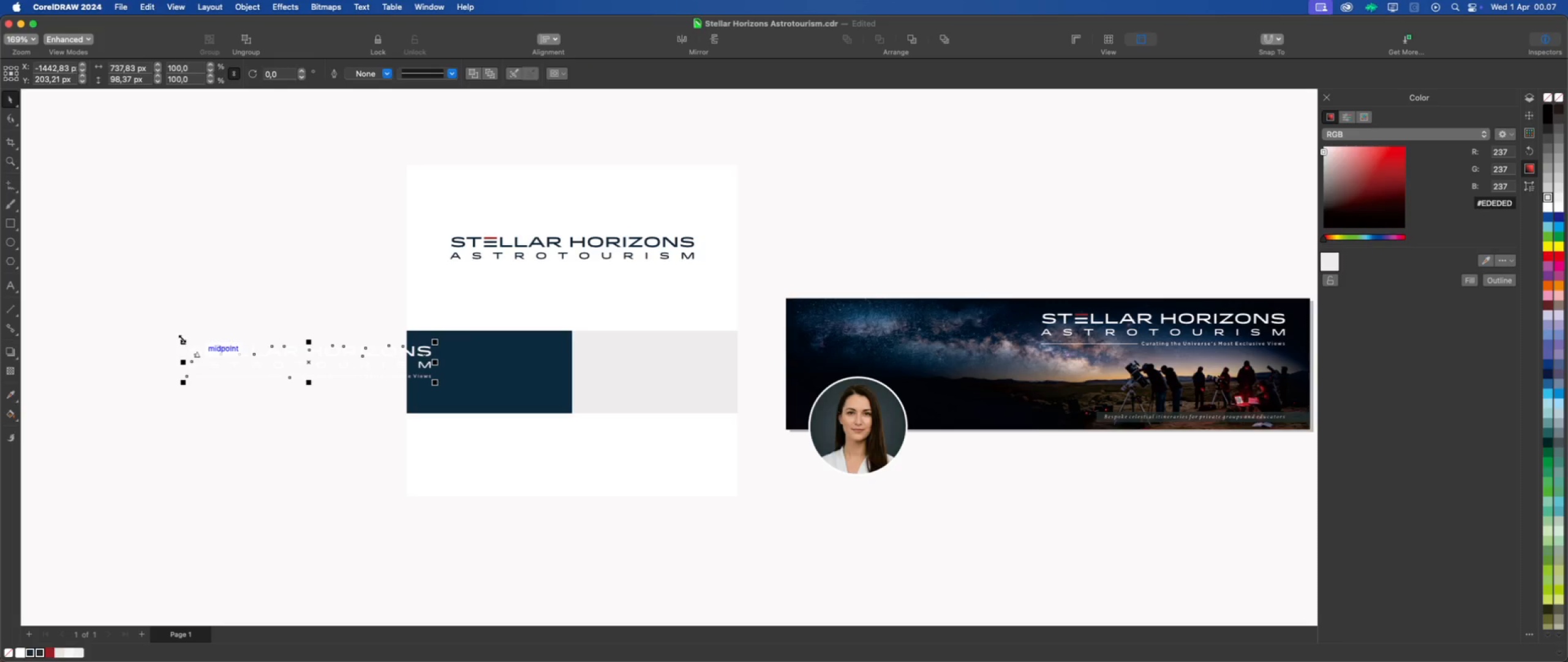 
left_click_drag(start_coordinate=[183, 341], to_coordinate=[209, 352])
 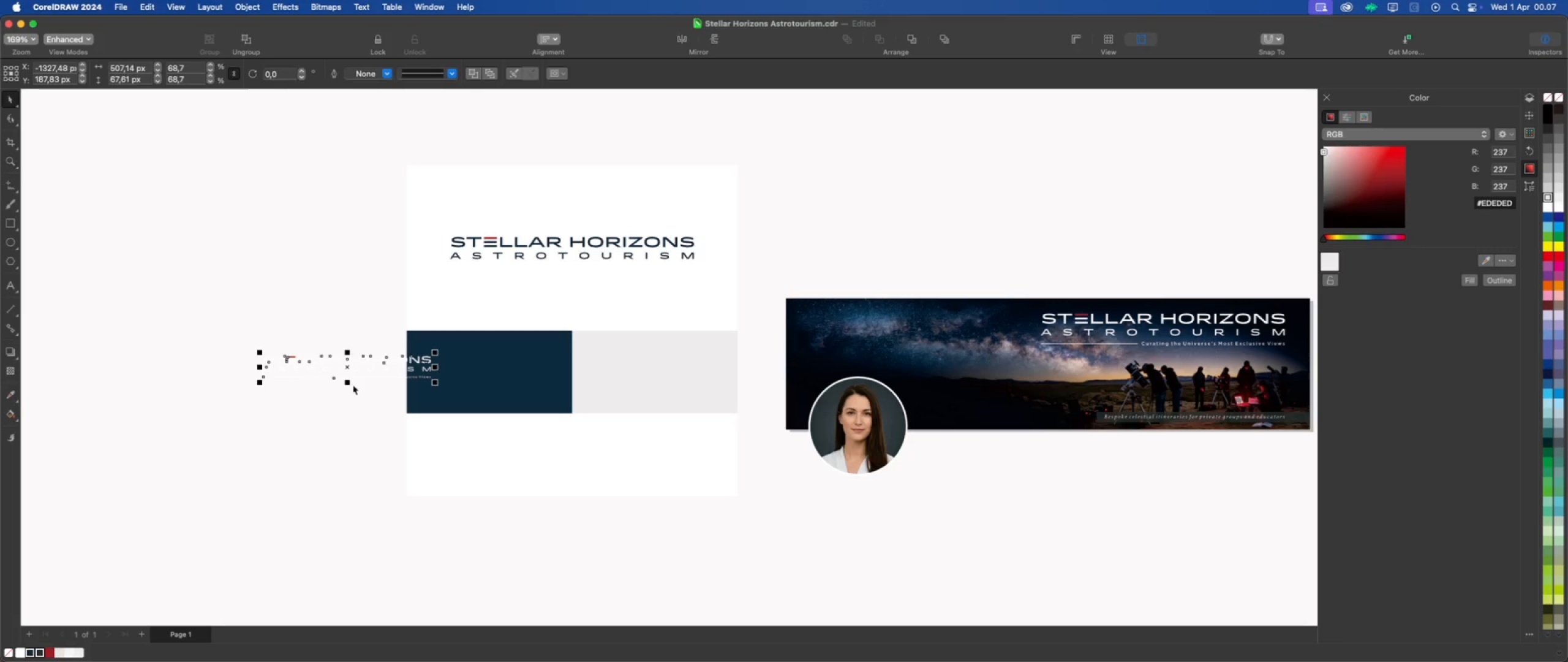 
hold_key(key=ShiftLeft, duration=0.68)
left_click([491, 389])
 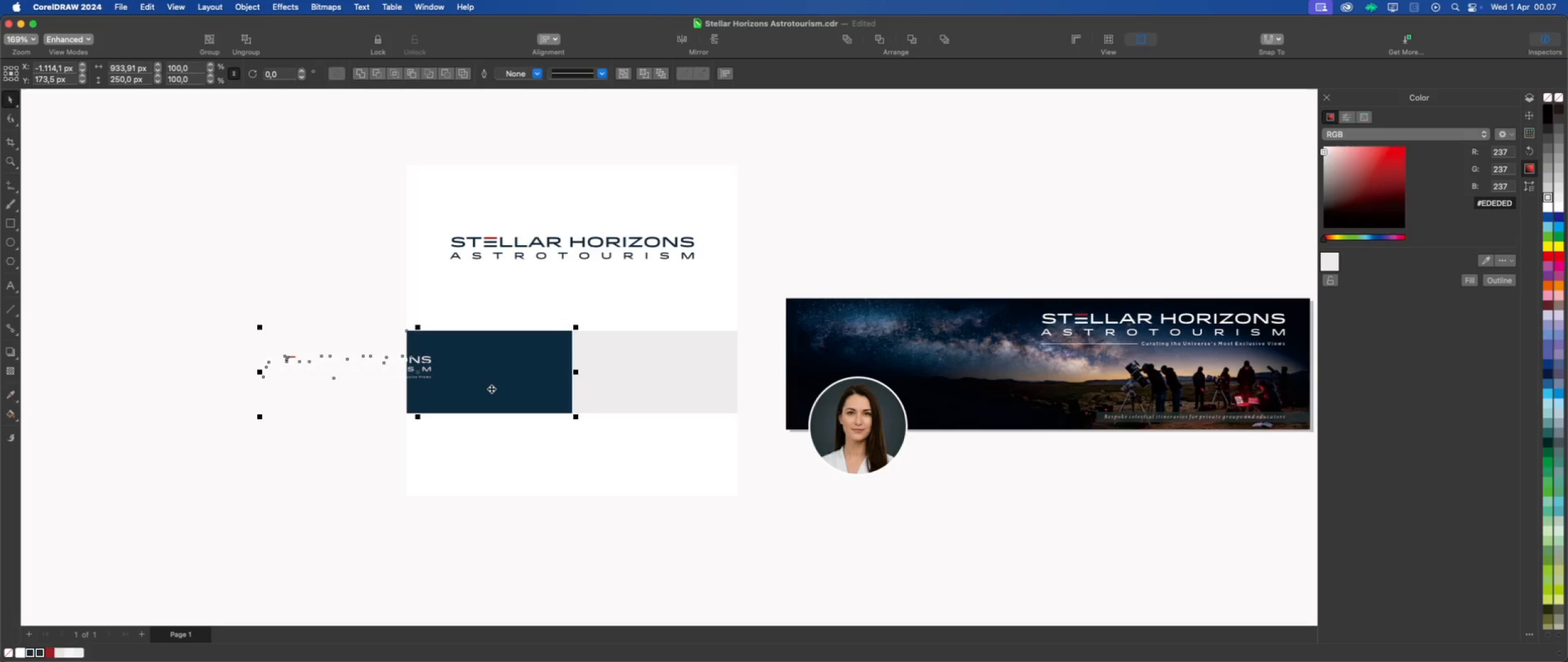 
type(CE)
 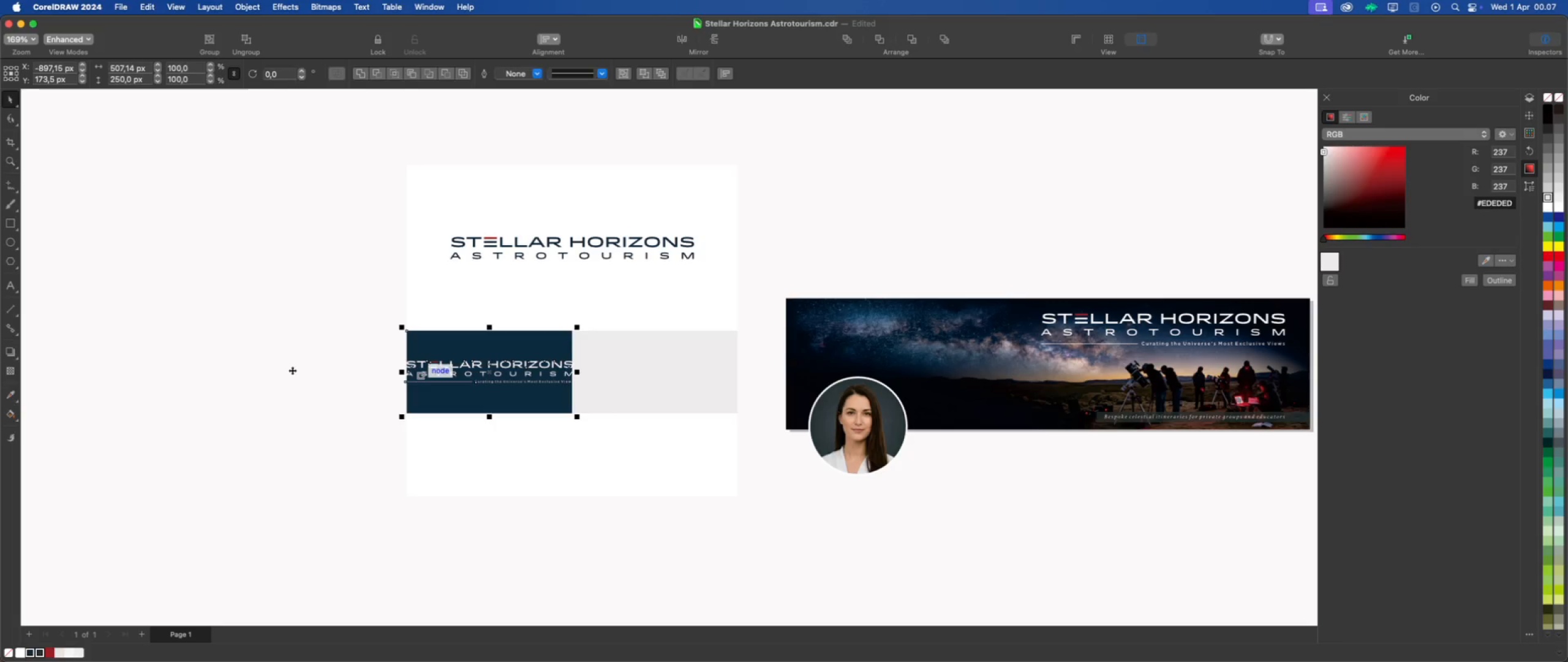 
left_click([292, 370])
 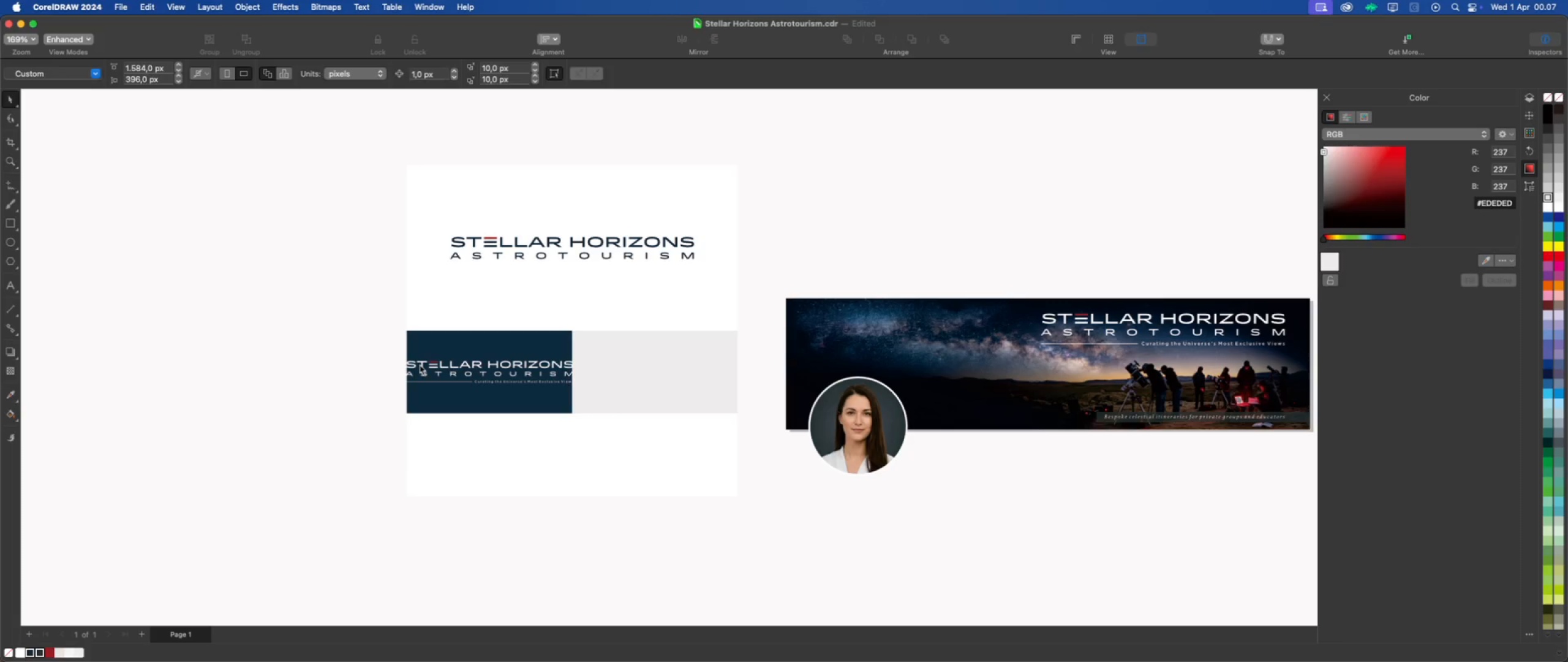 
left_click([420, 364])
 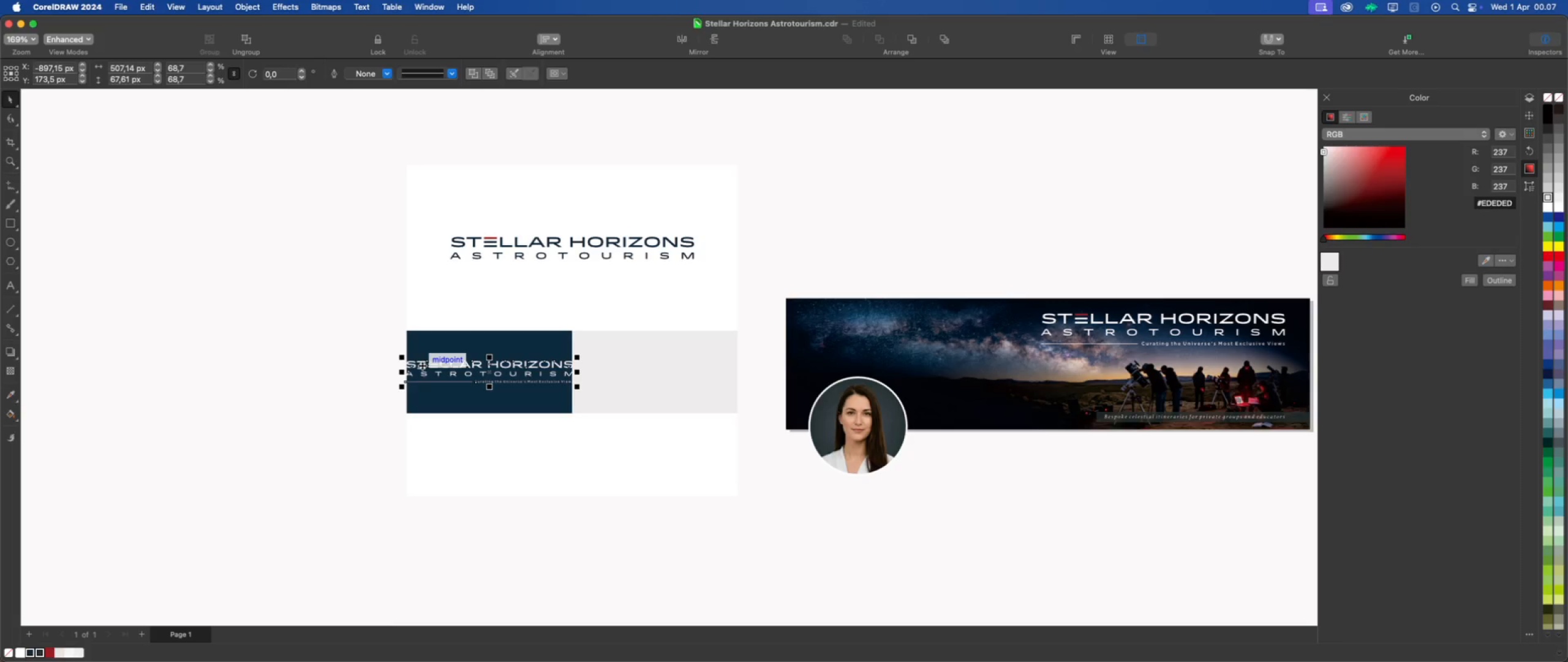 
scroll: coordinate [422, 365], scroll_direction: up, amount: 2.0
 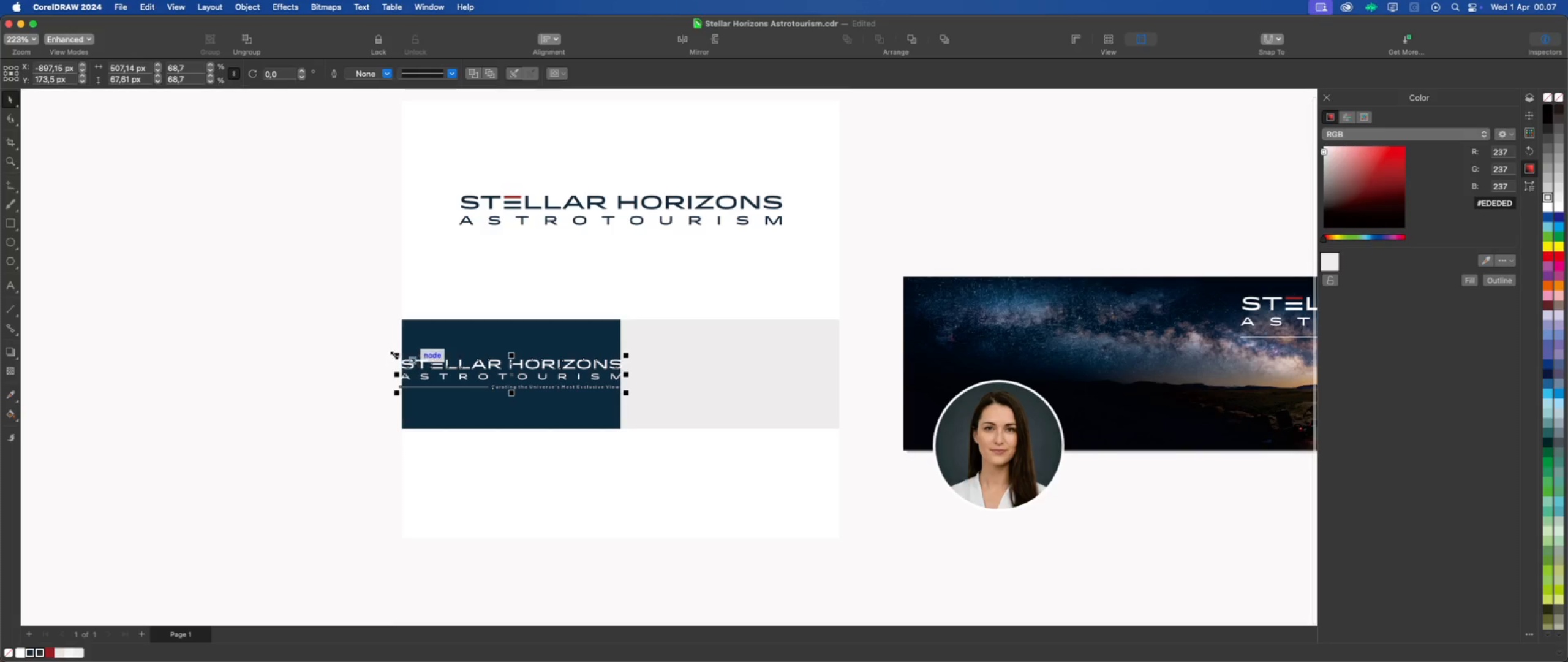 
left_click_drag(start_coordinate=[396, 355], to_coordinate=[406, 360])
 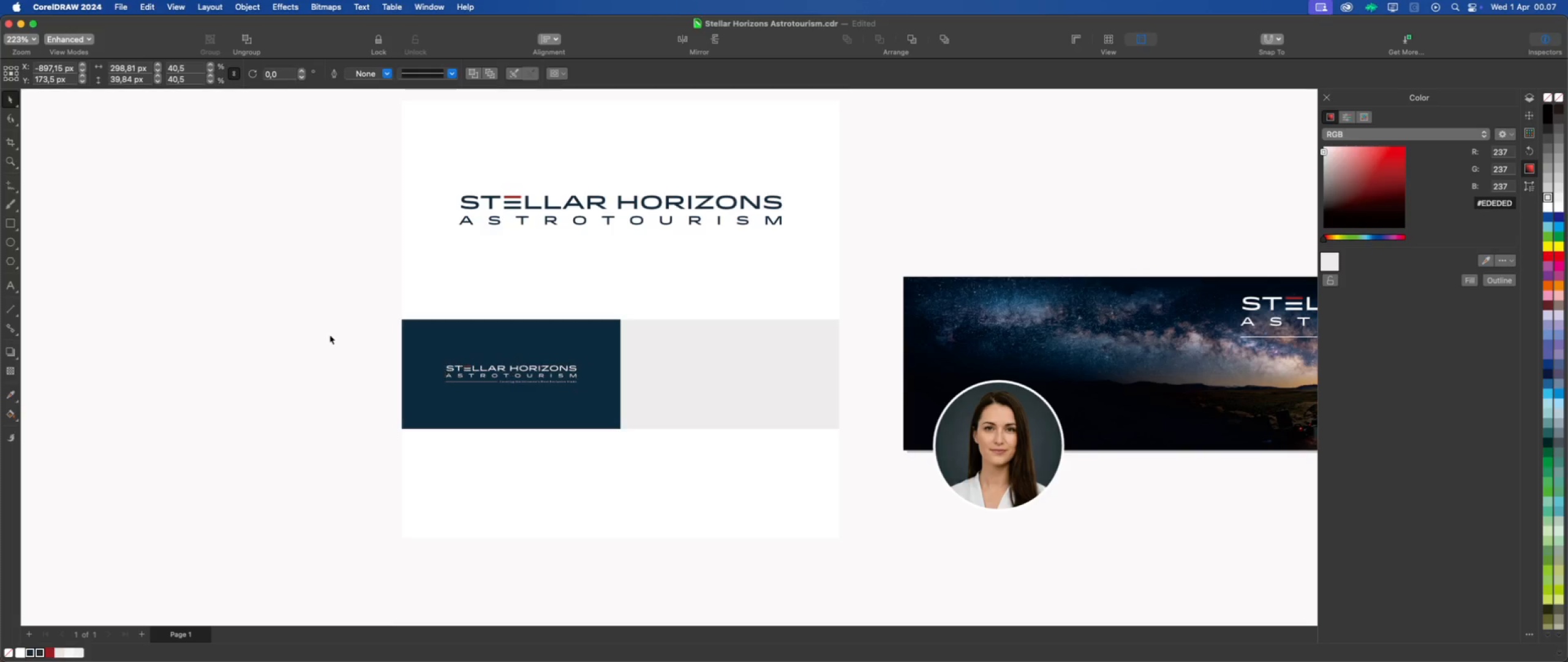 
hold_key(key=ShiftLeft, duration=3.58)
 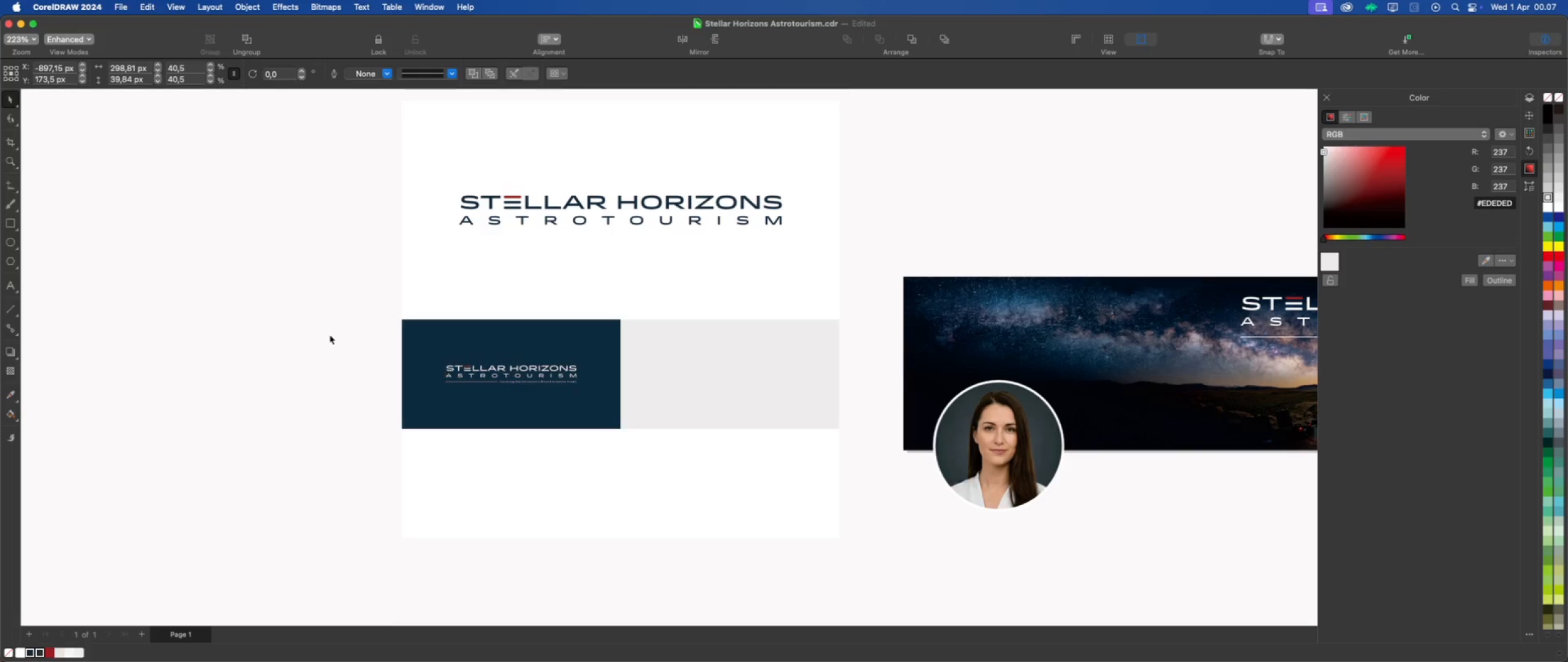 
left_click([330, 335])
 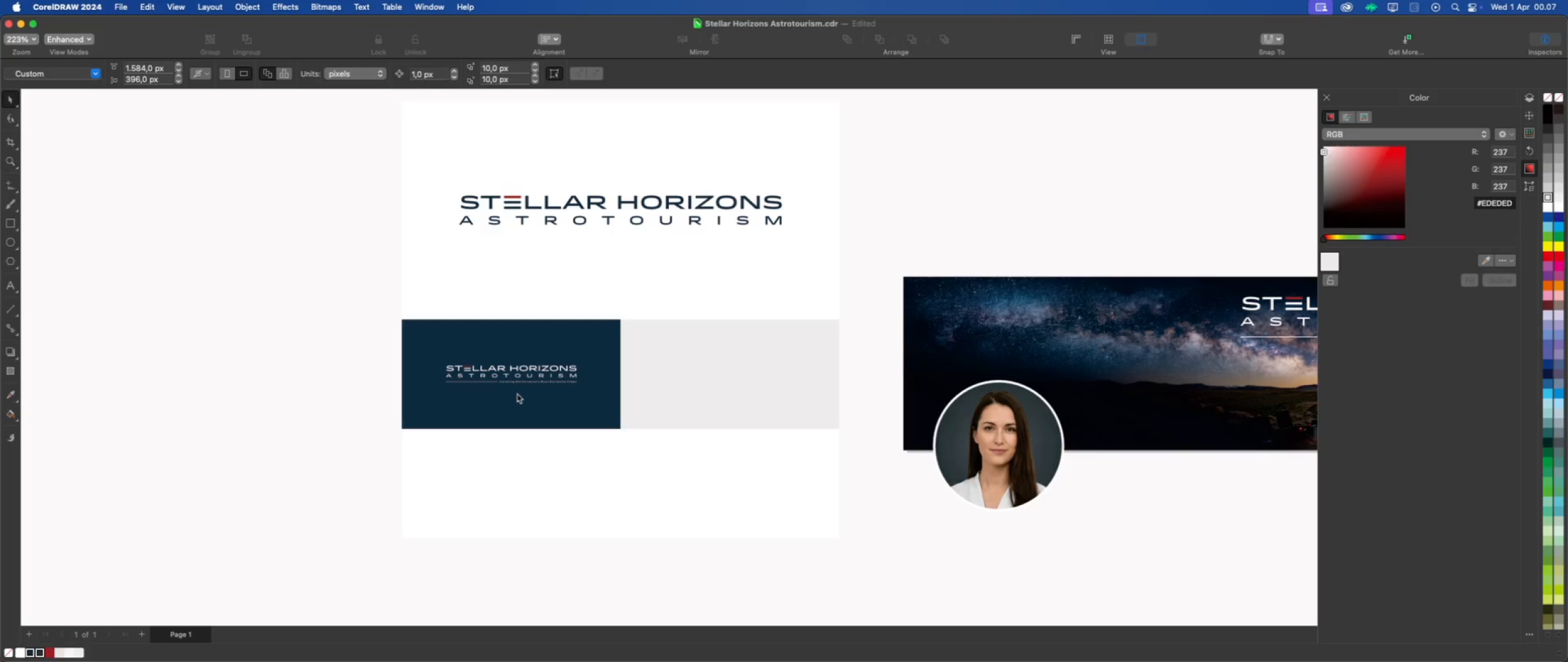 
scroll: coordinate [526, 387], scroll_direction: up, amount: 1.0
 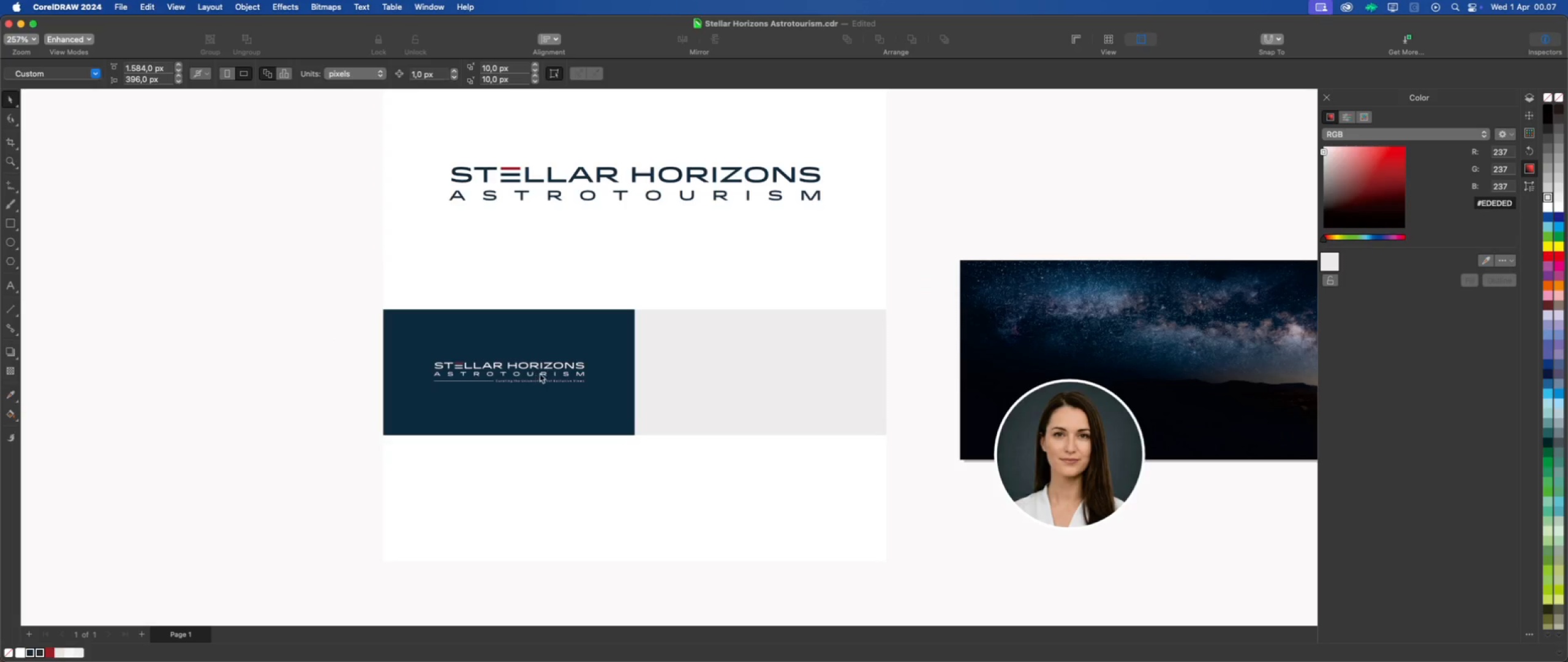 
left_click([541, 373])
 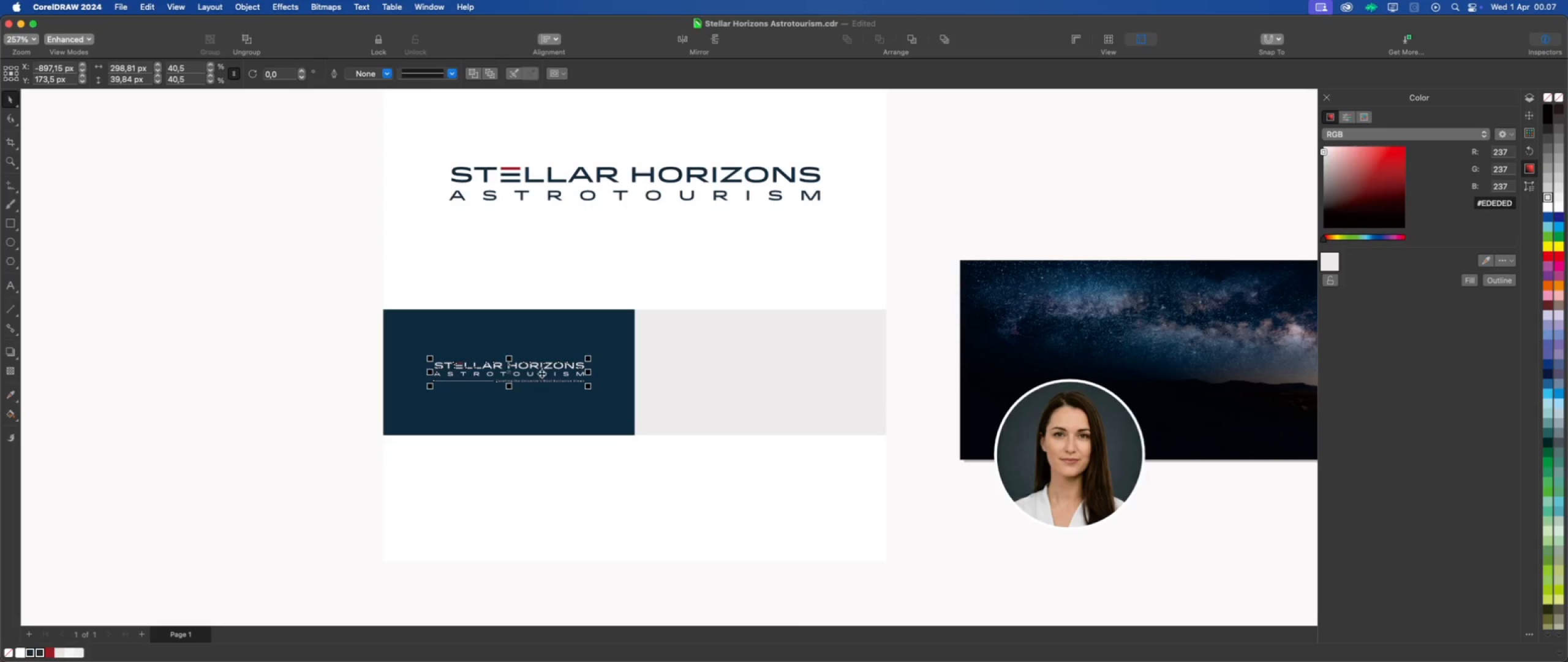 
scroll: coordinate [543, 376], scroll_direction: up, amount: 3.0
 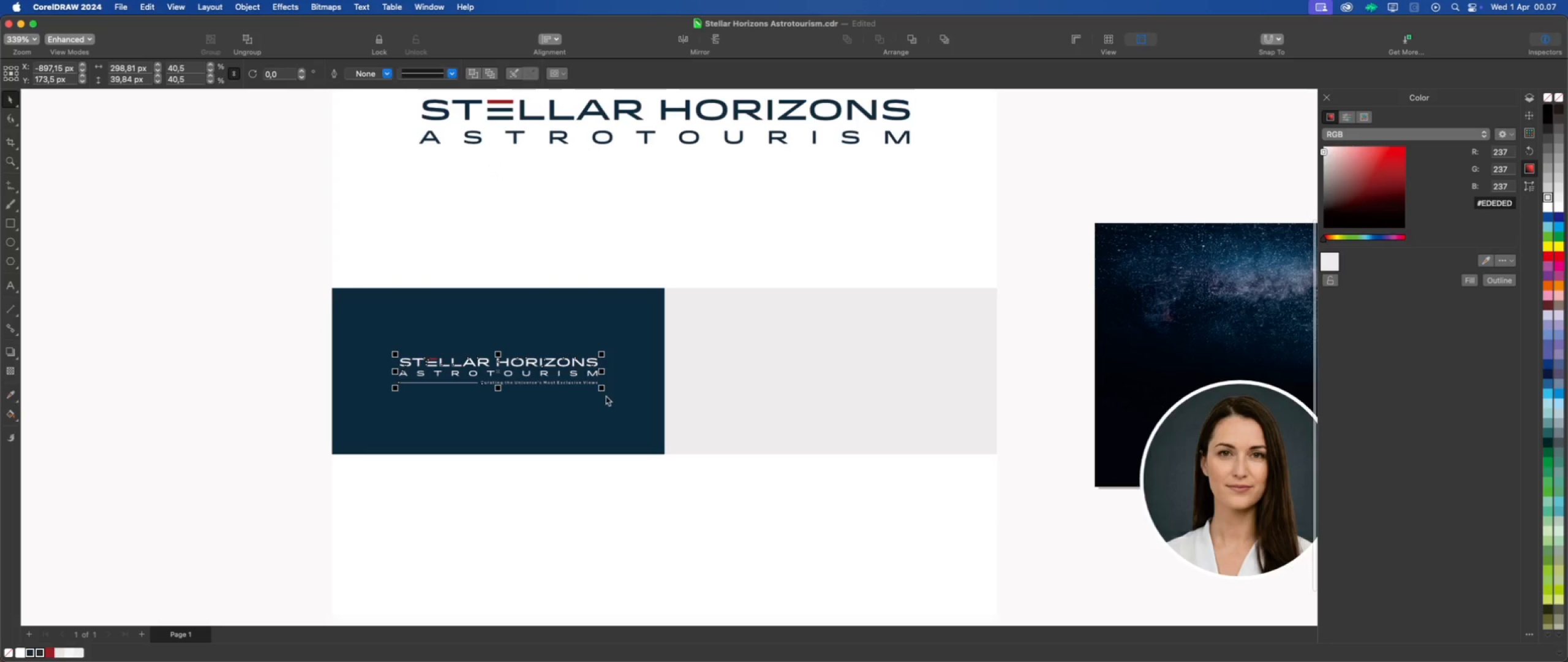 
left_click_drag(start_coordinate=[603, 392], to_coordinate=[612, 402])
 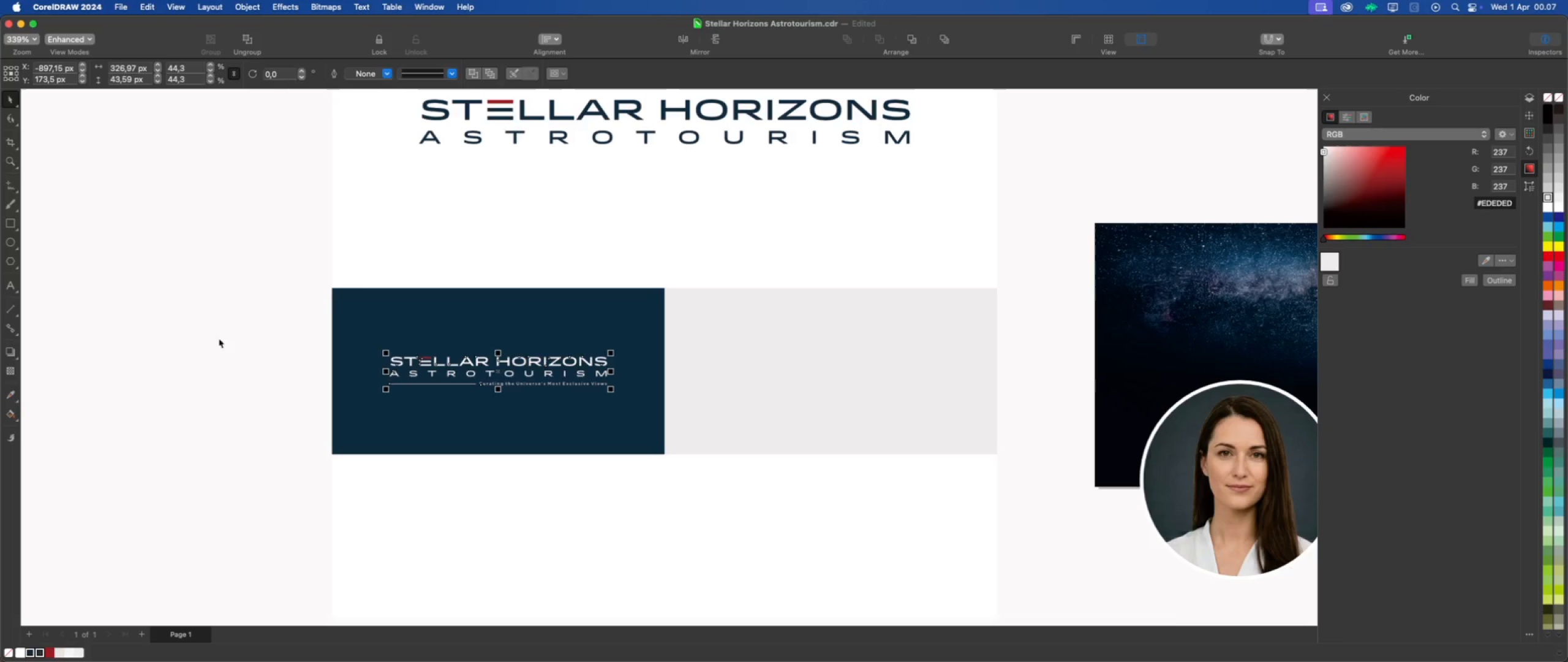 
hold_key(key=ShiftLeft, duration=1.42)
 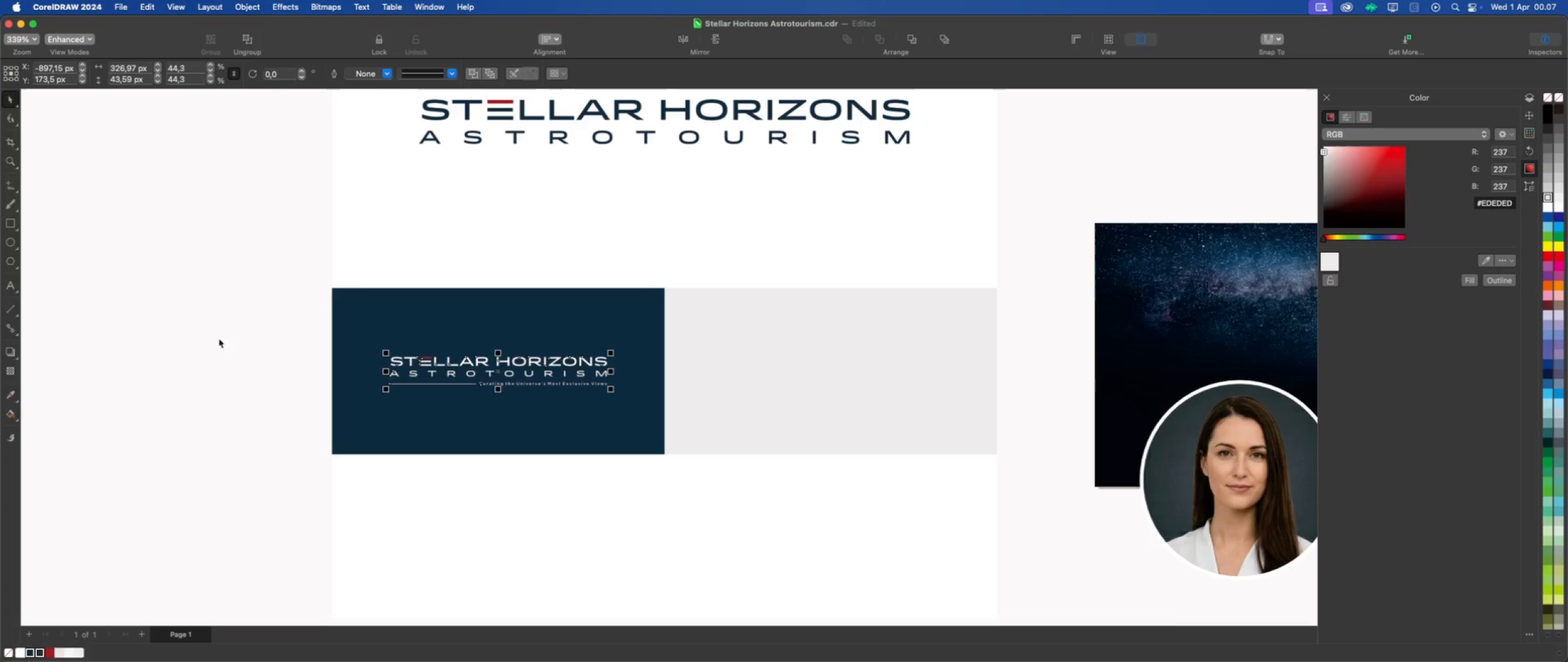 
left_click([197, 328])
 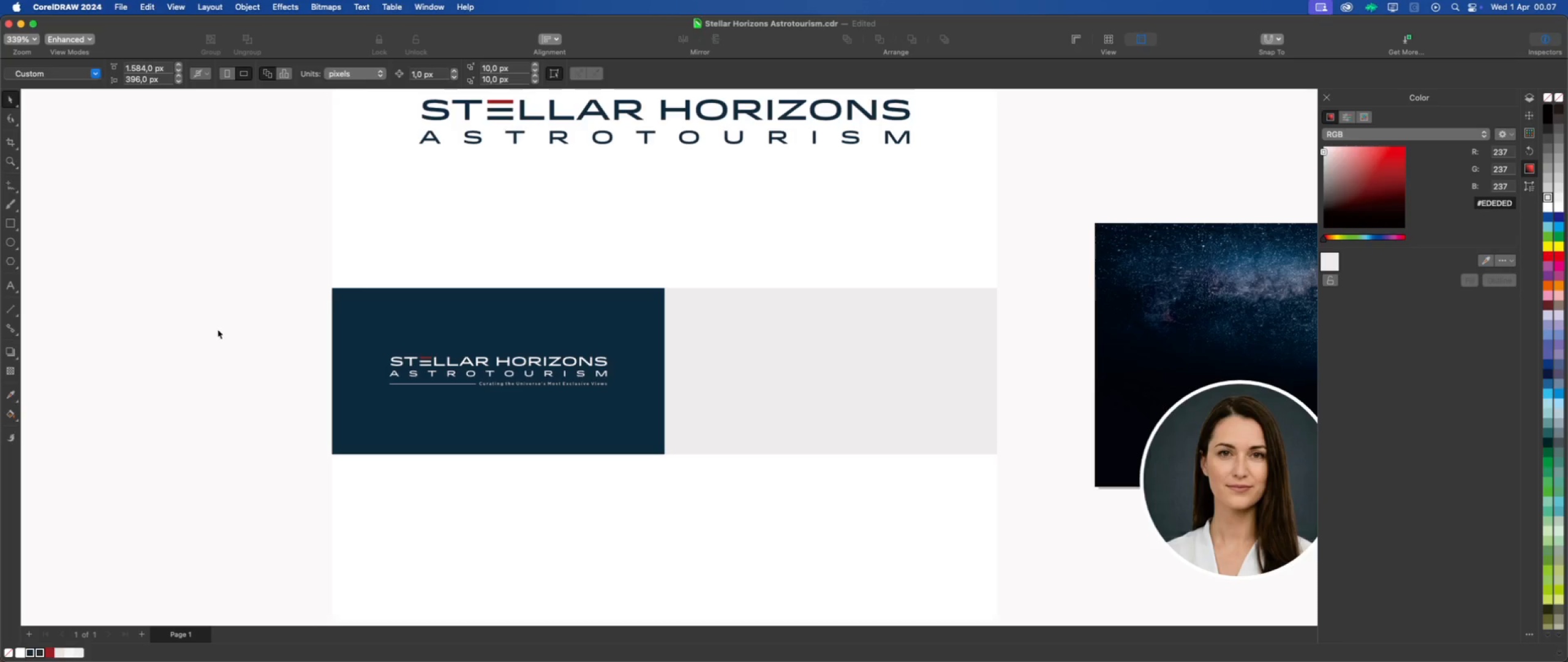 
scroll: coordinate [232, 336], scroll_direction: down, amount: 1.0
 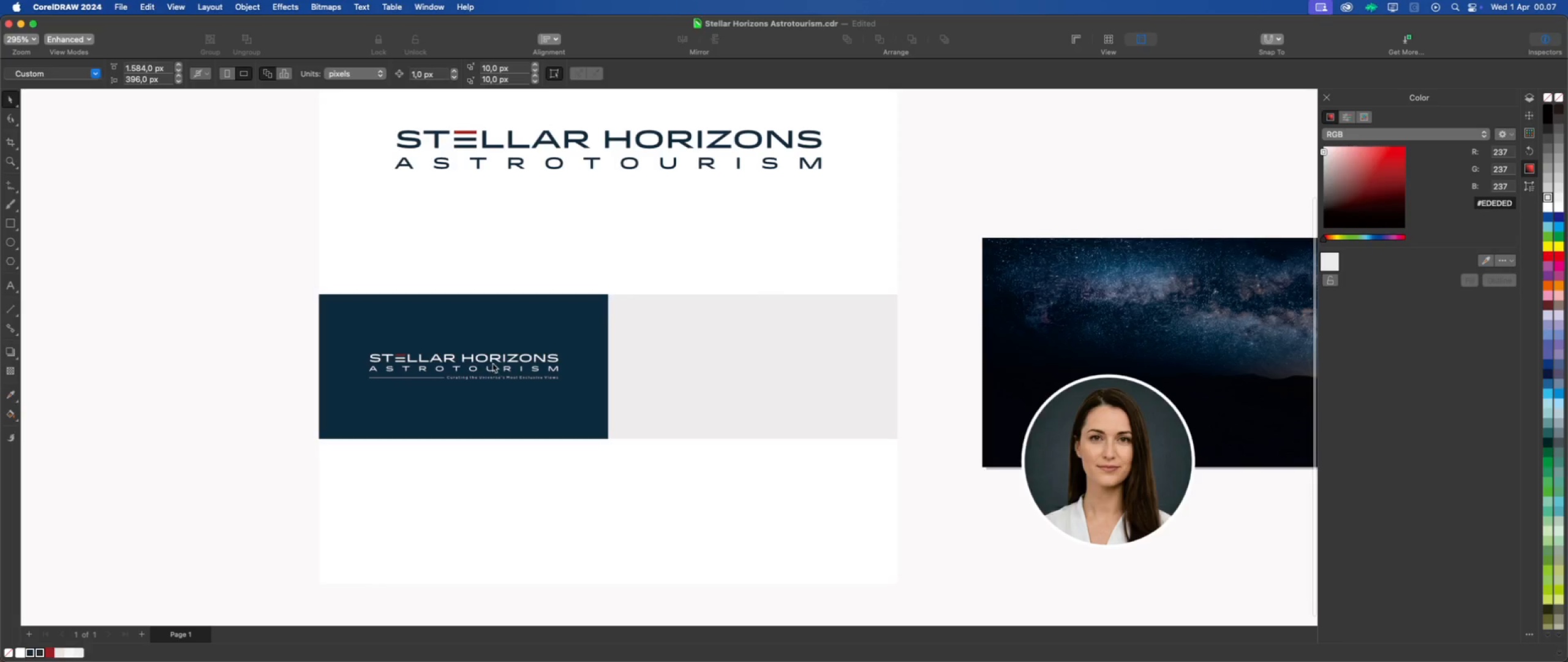 
left_click([493, 360])
 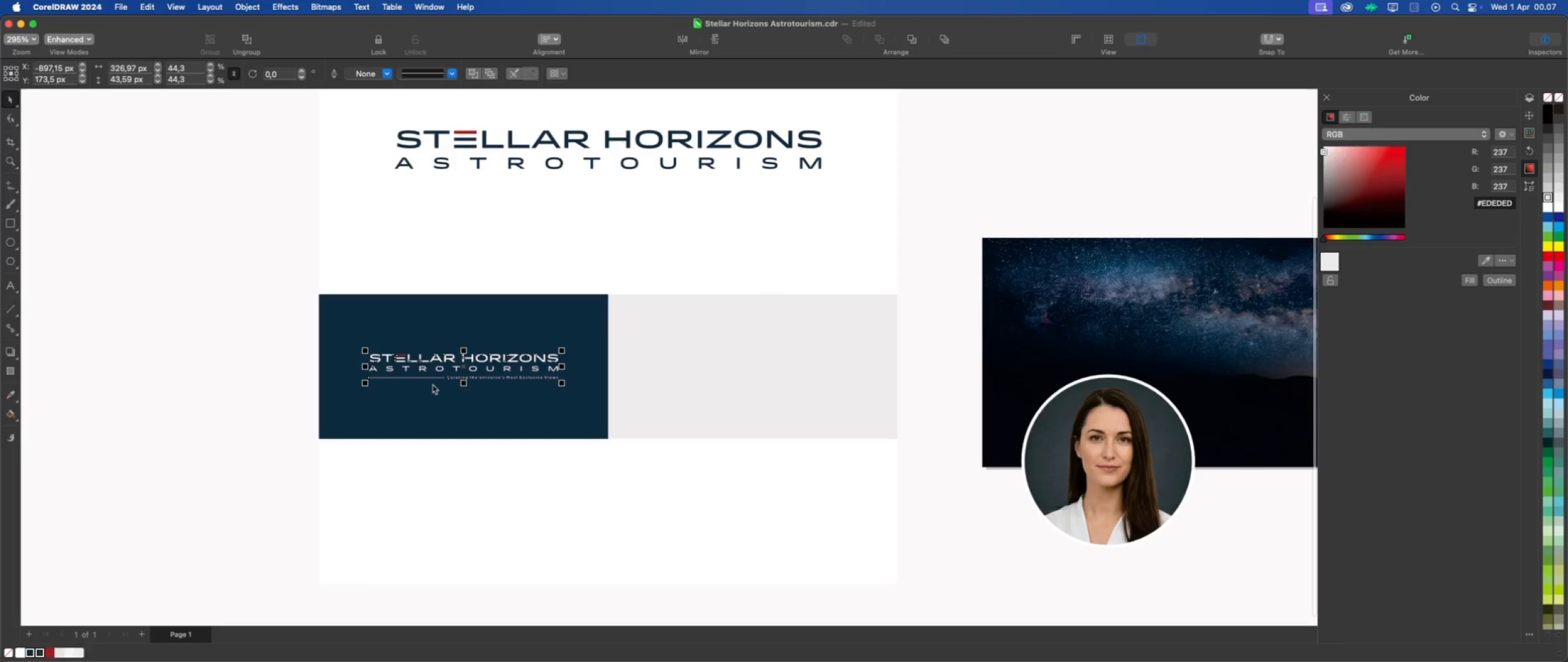 
scroll: coordinate [380, 392], scroll_direction: down, amount: 2.0
 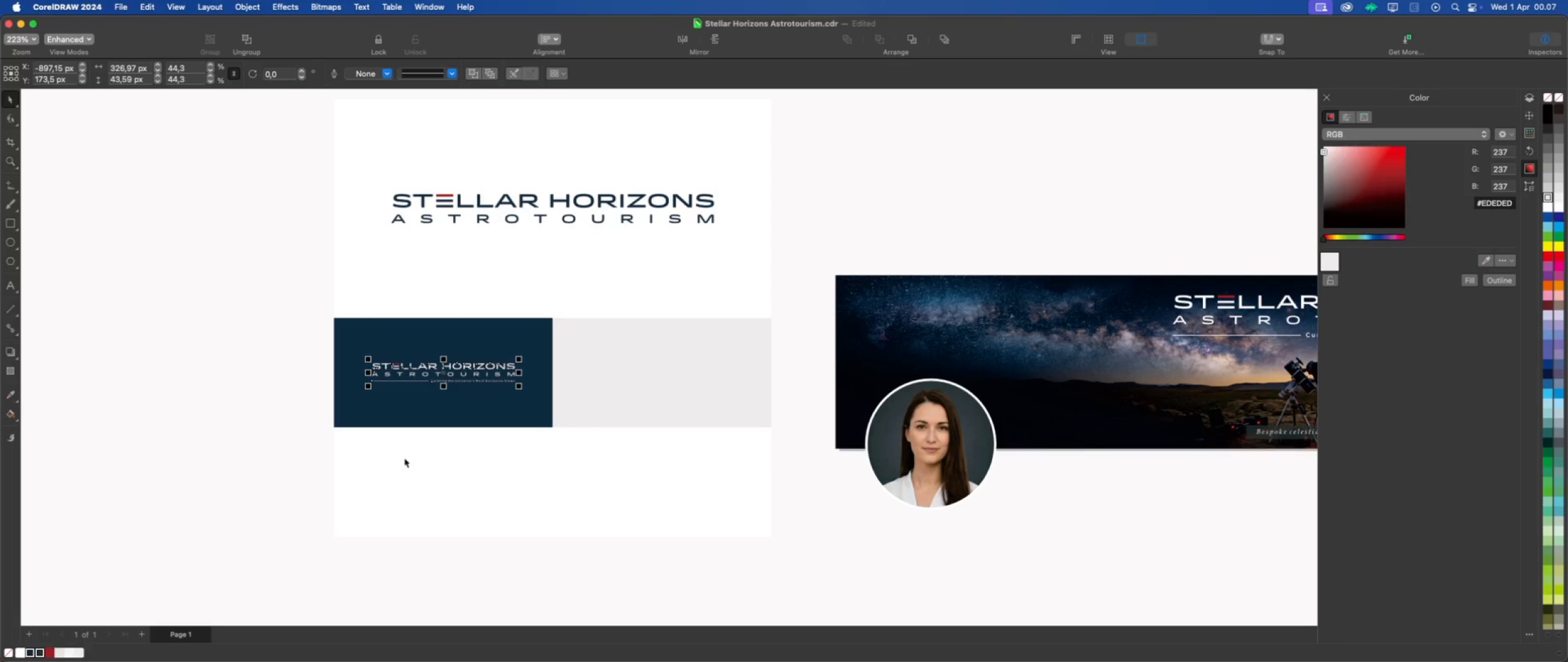 
scroll: coordinate [510, 369], scroll_direction: up, amount: 3.0
 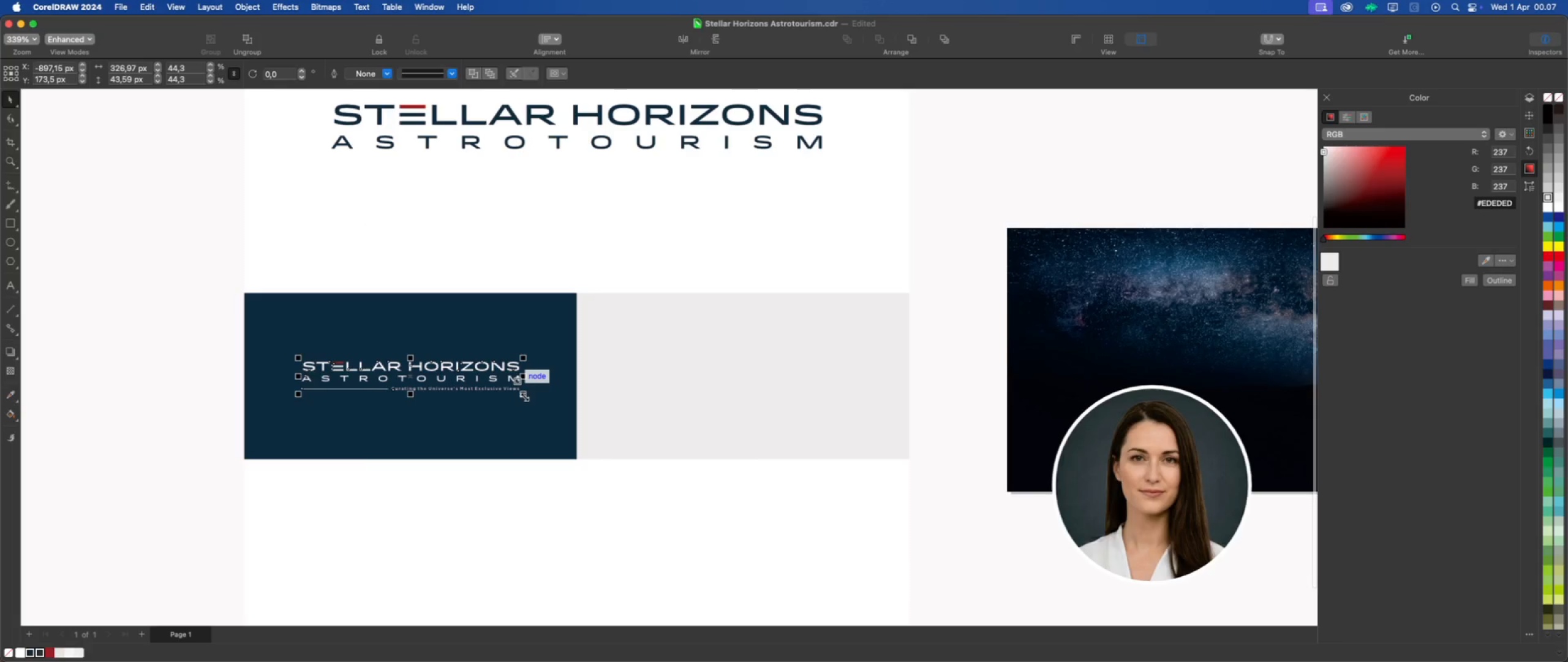 
left_click_drag(start_coordinate=[524, 396], to_coordinate=[533, 405])
 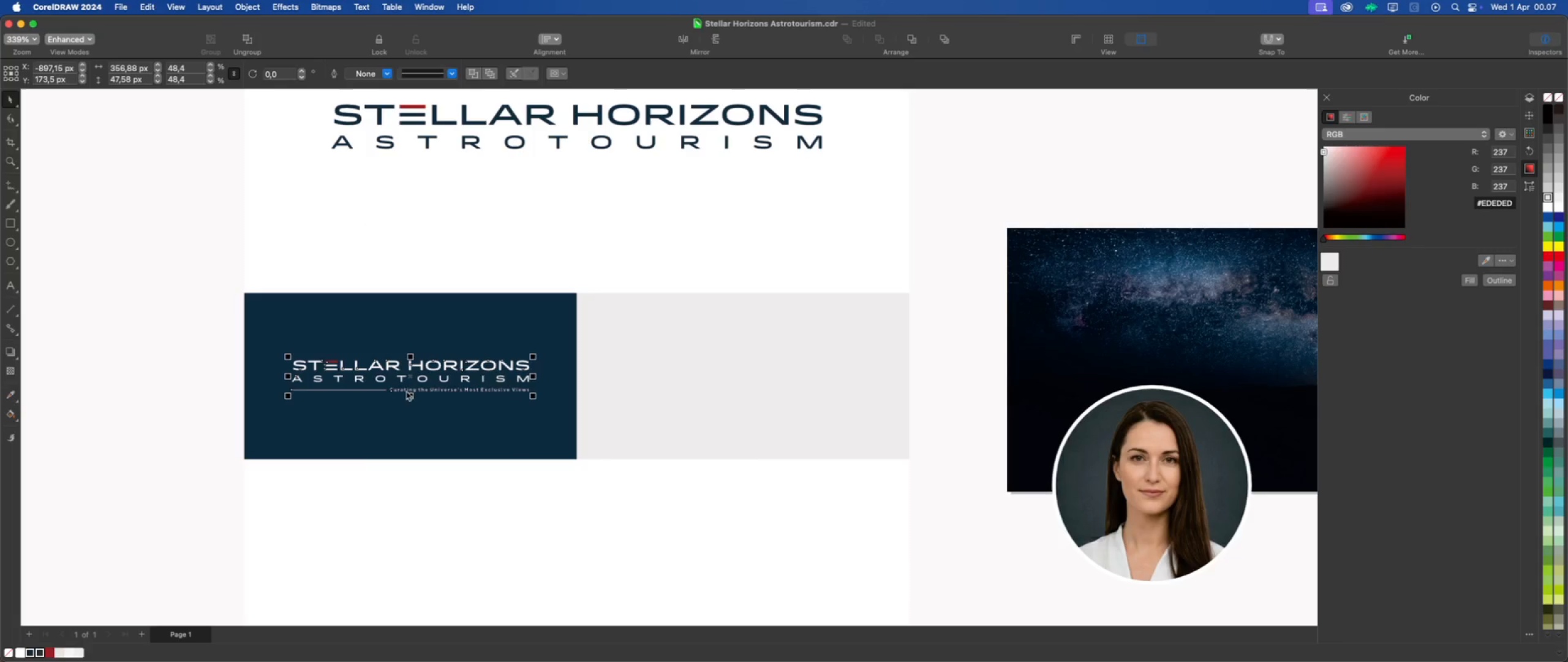 
hold_key(key=ShiftLeft, duration=1.17)
 